 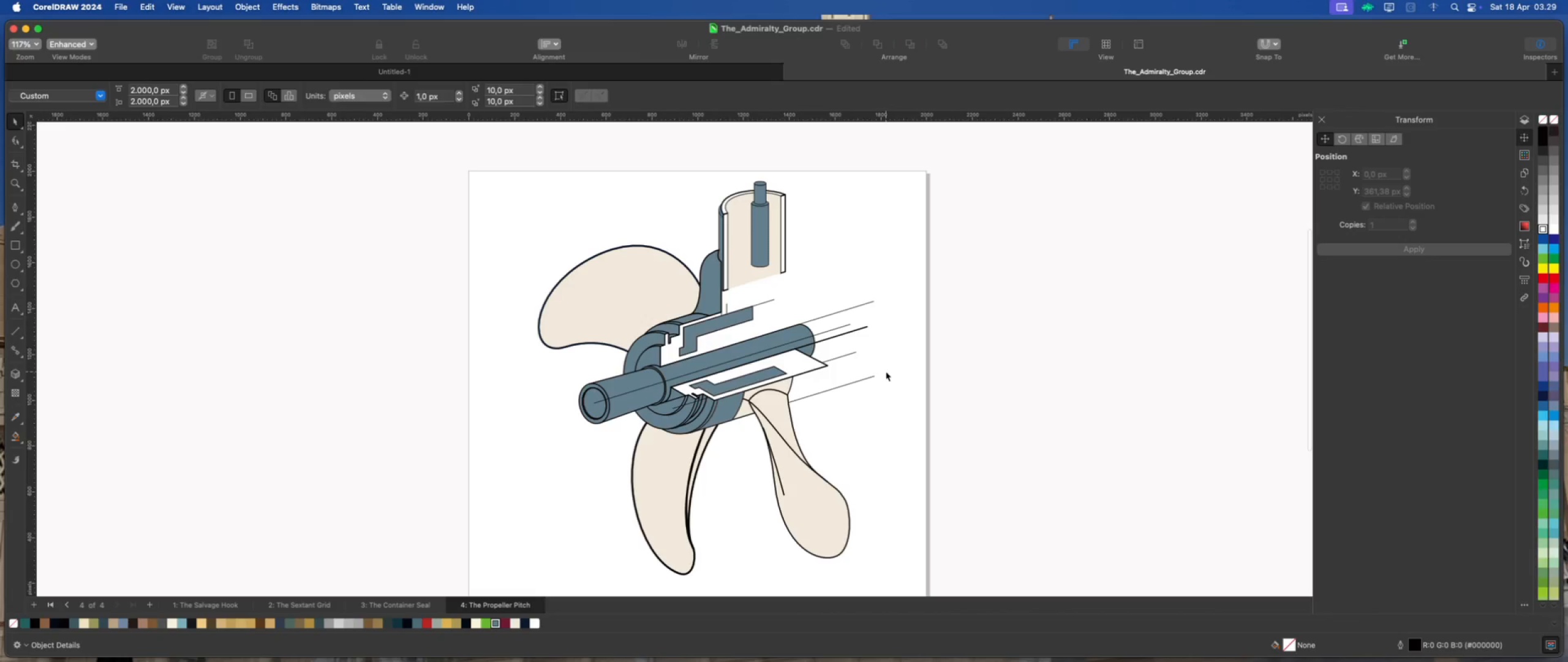 
scroll: coordinate [660, 382], scroll_direction: none, amount: 0.0
 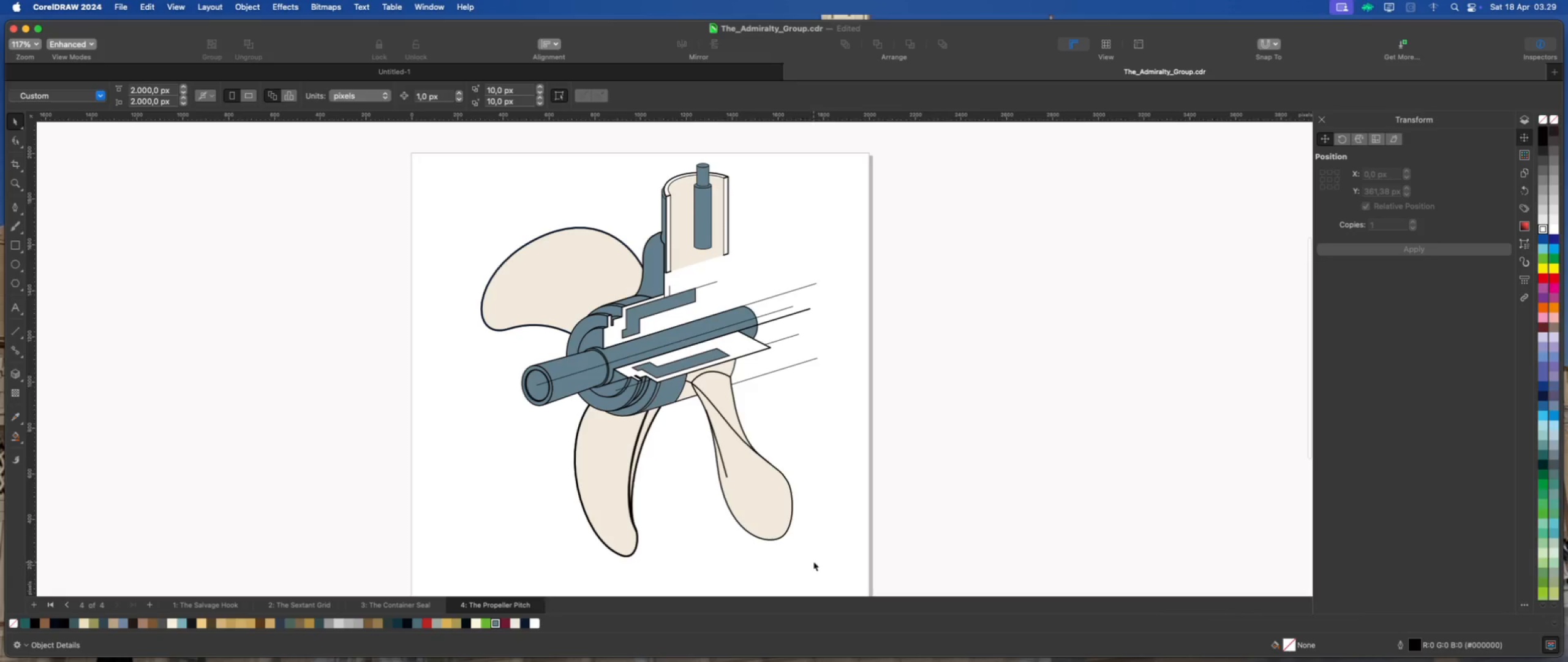 
scroll: coordinate [579, 365], scroll_direction: down, amount: 1.0
 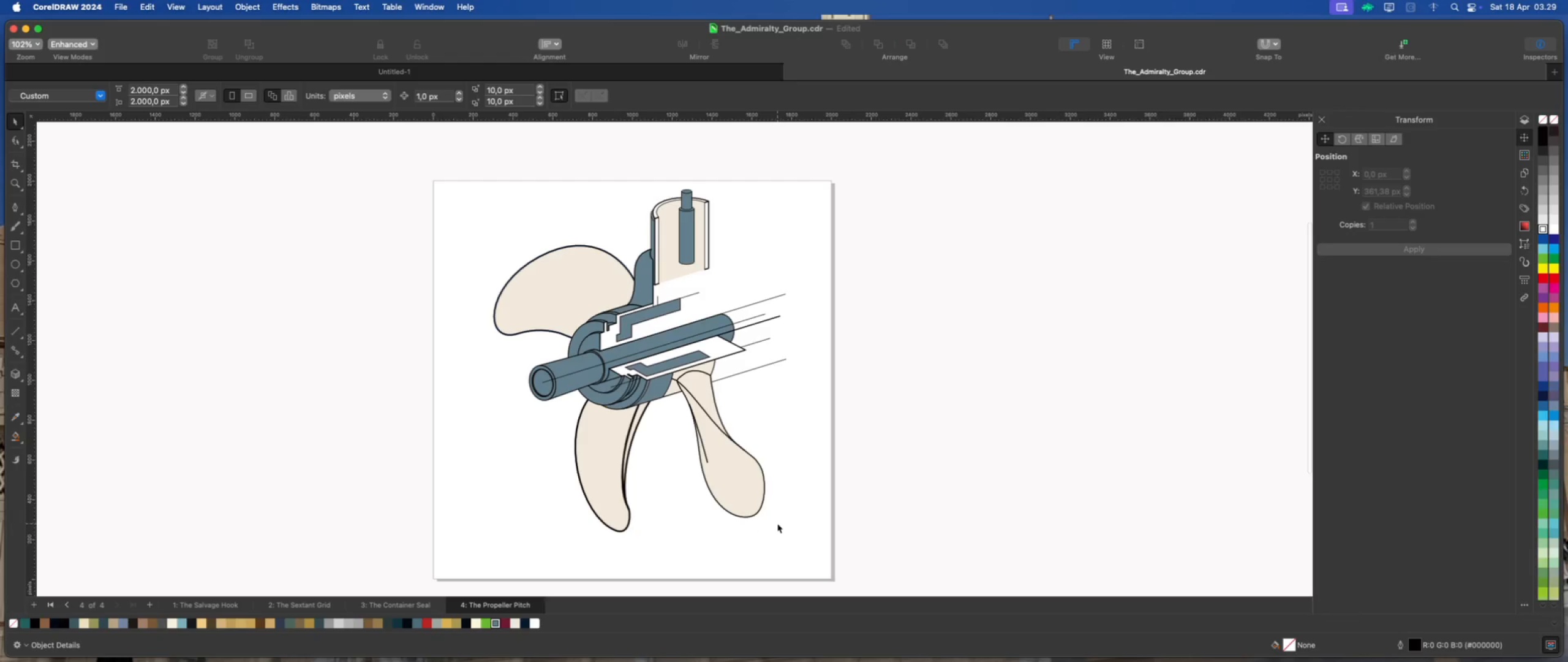 
left_click([746, 495])
 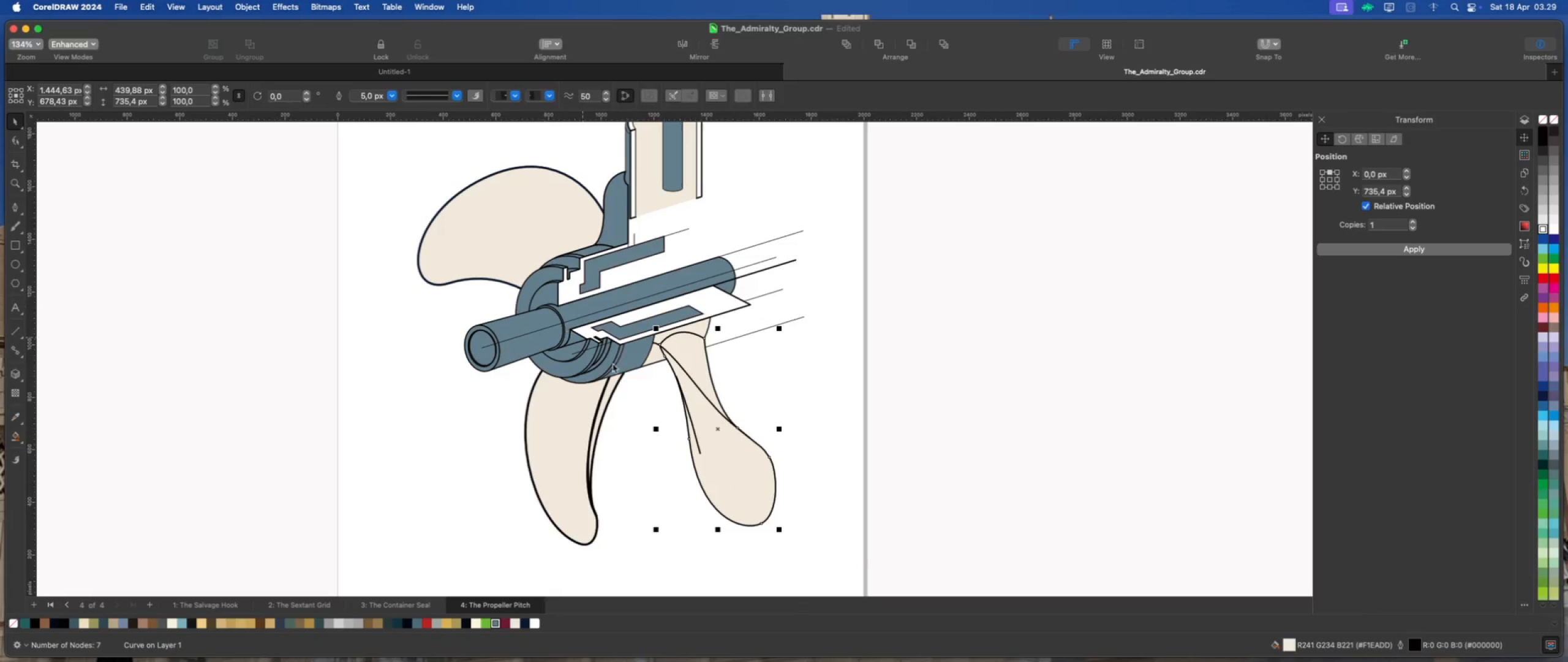 
scroll: coordinate [730, 490], scroll_direction: up, amount: 2.0
 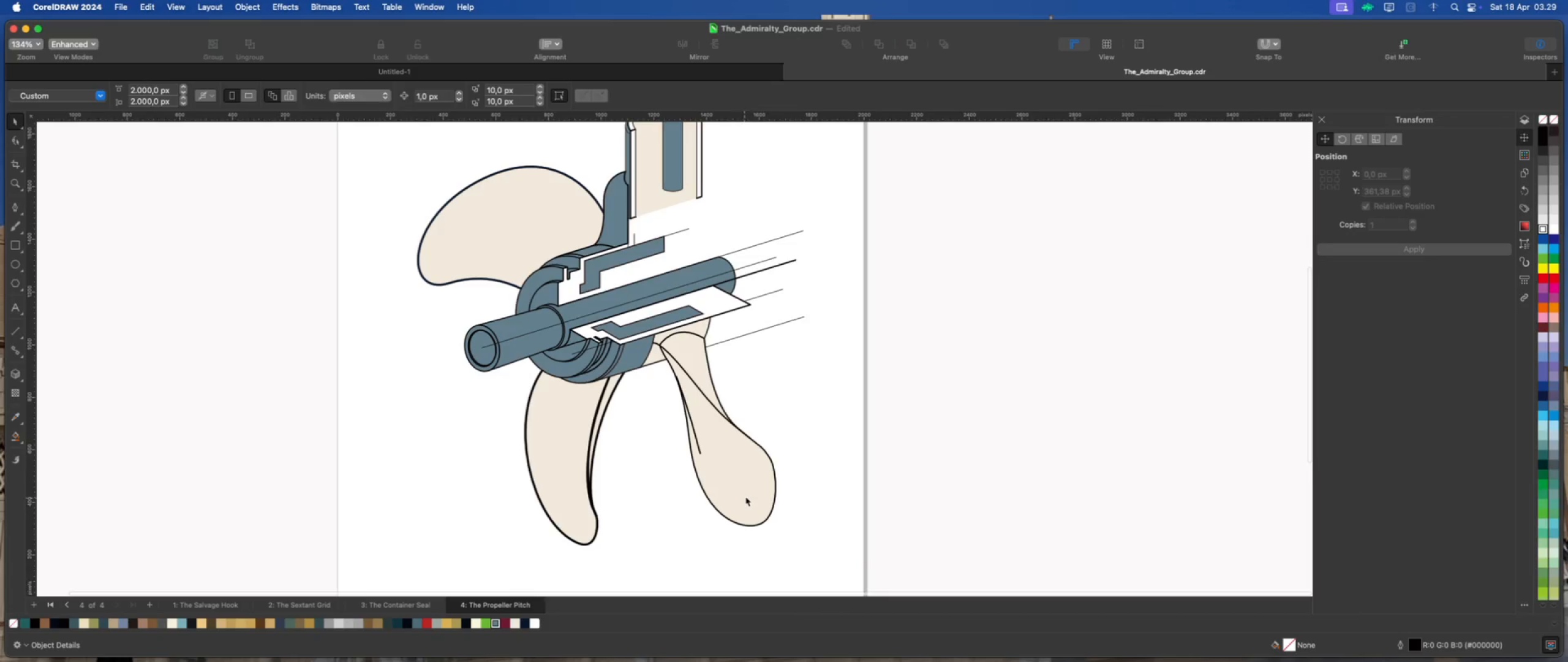 
wait(5.83)
 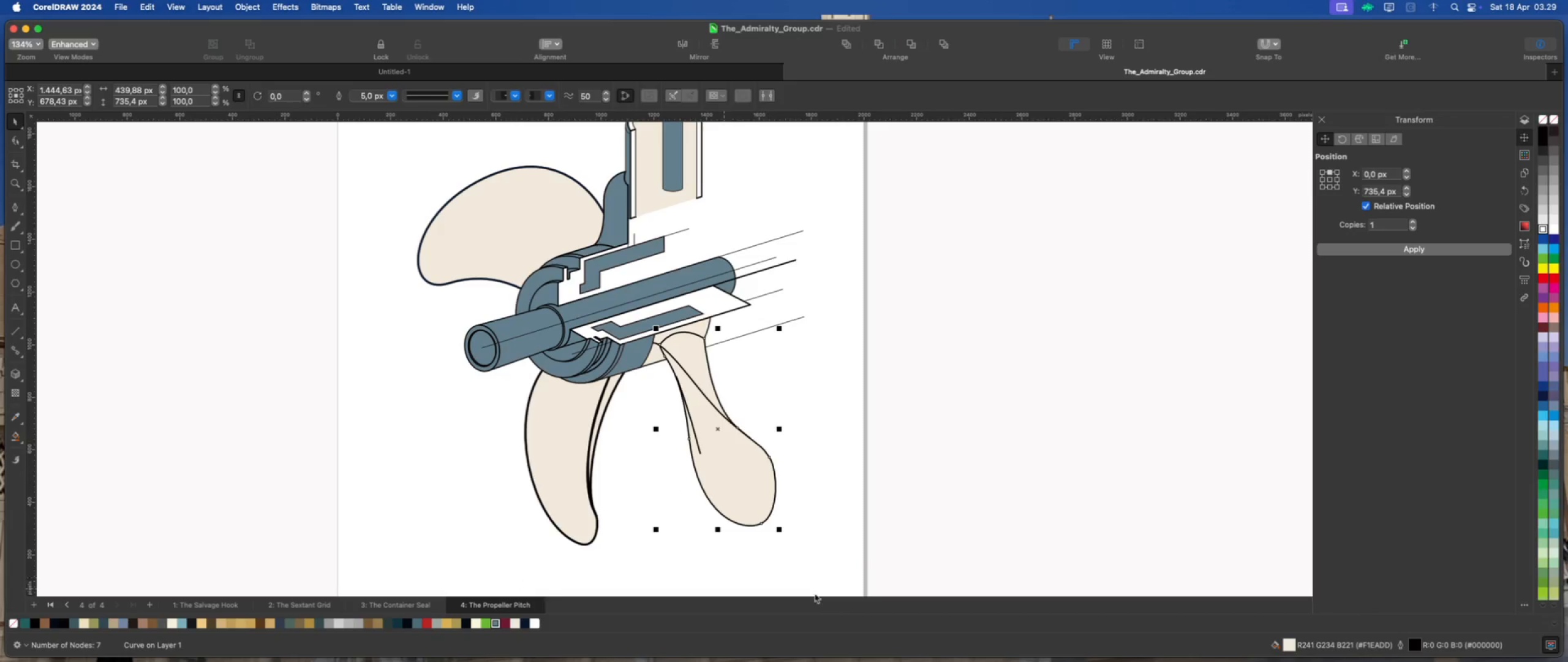 
left_click([695, 385])
 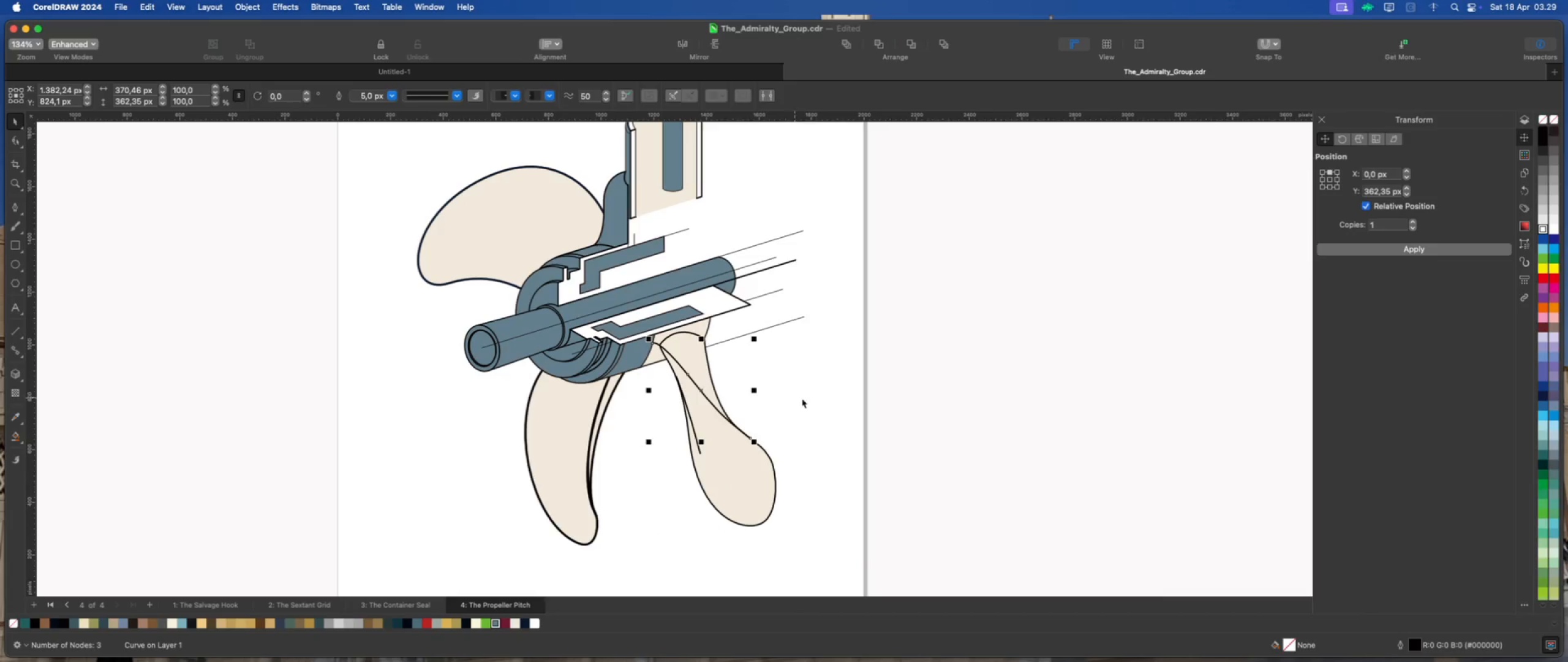 
left_click([816, 398])
 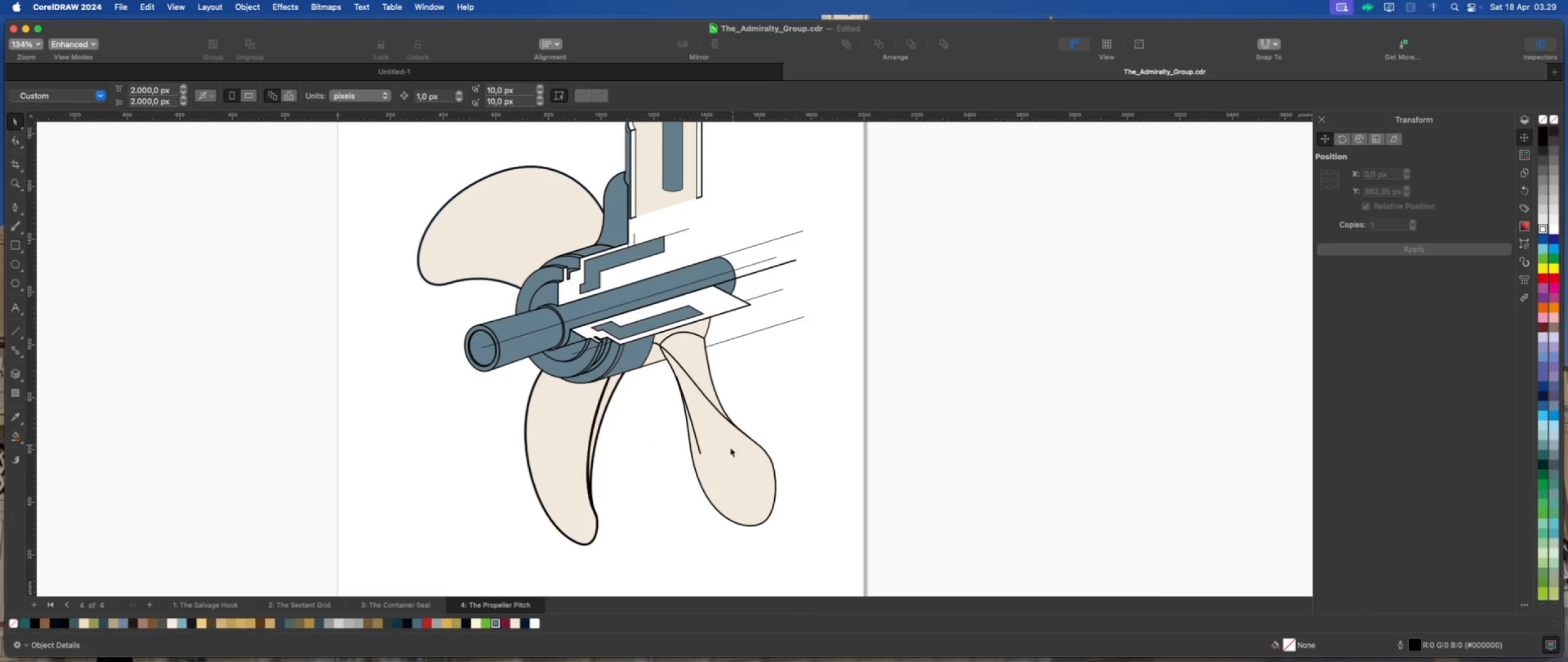 
left_click([728, 456])
 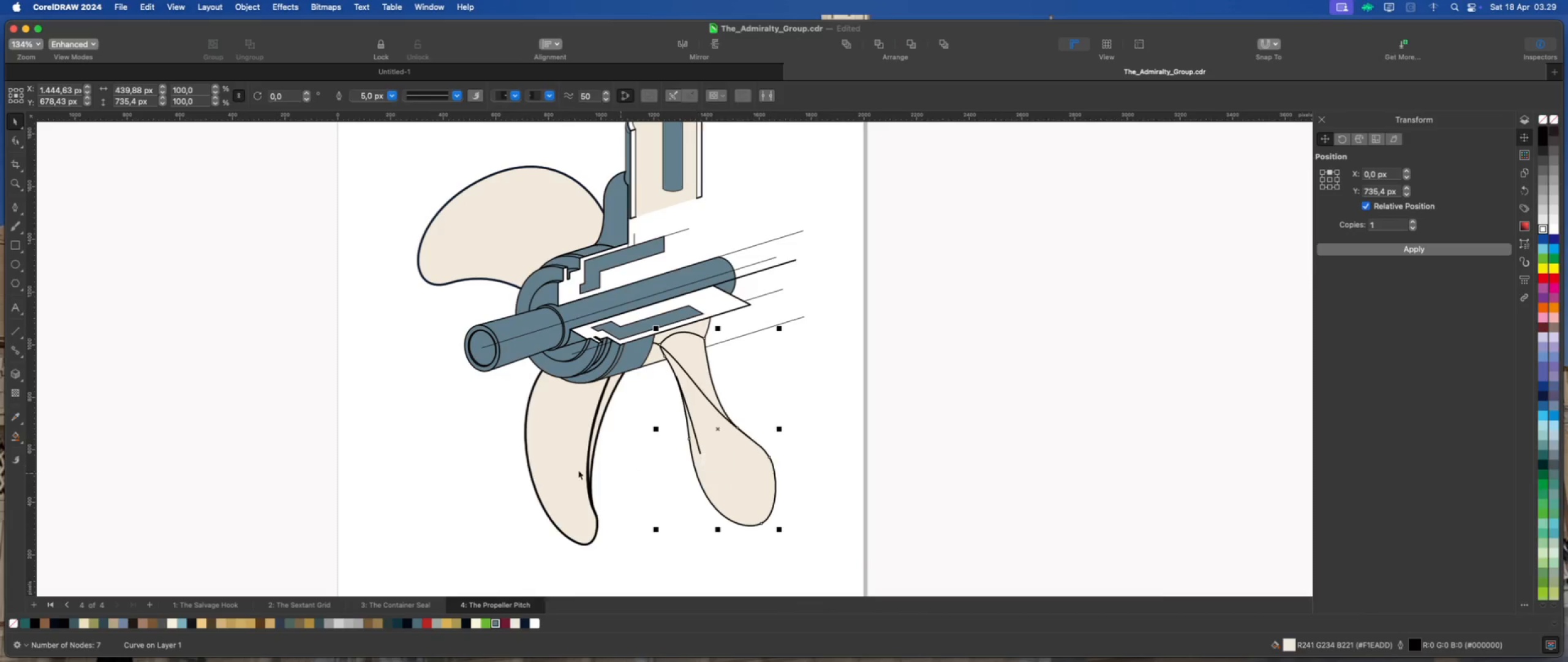 
left_click([563, 459])
 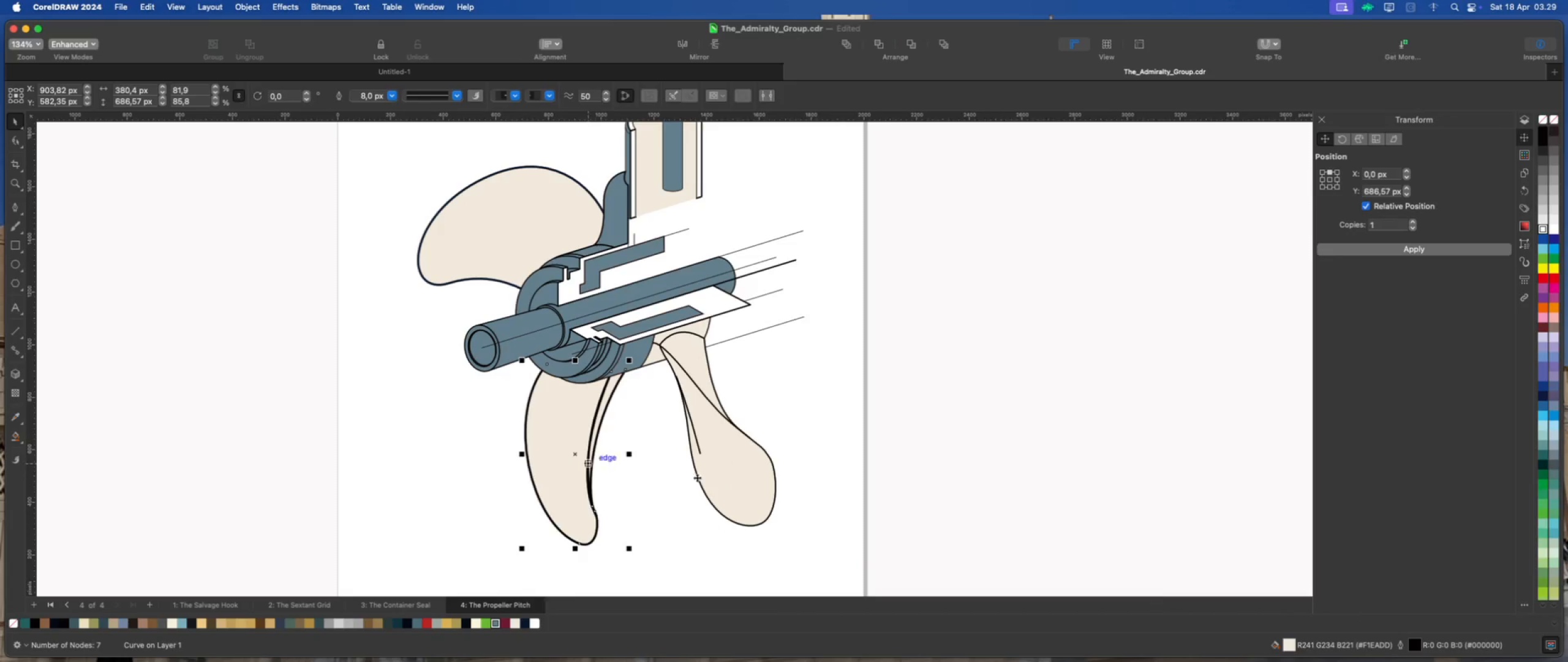 
left_click([733, 476])
 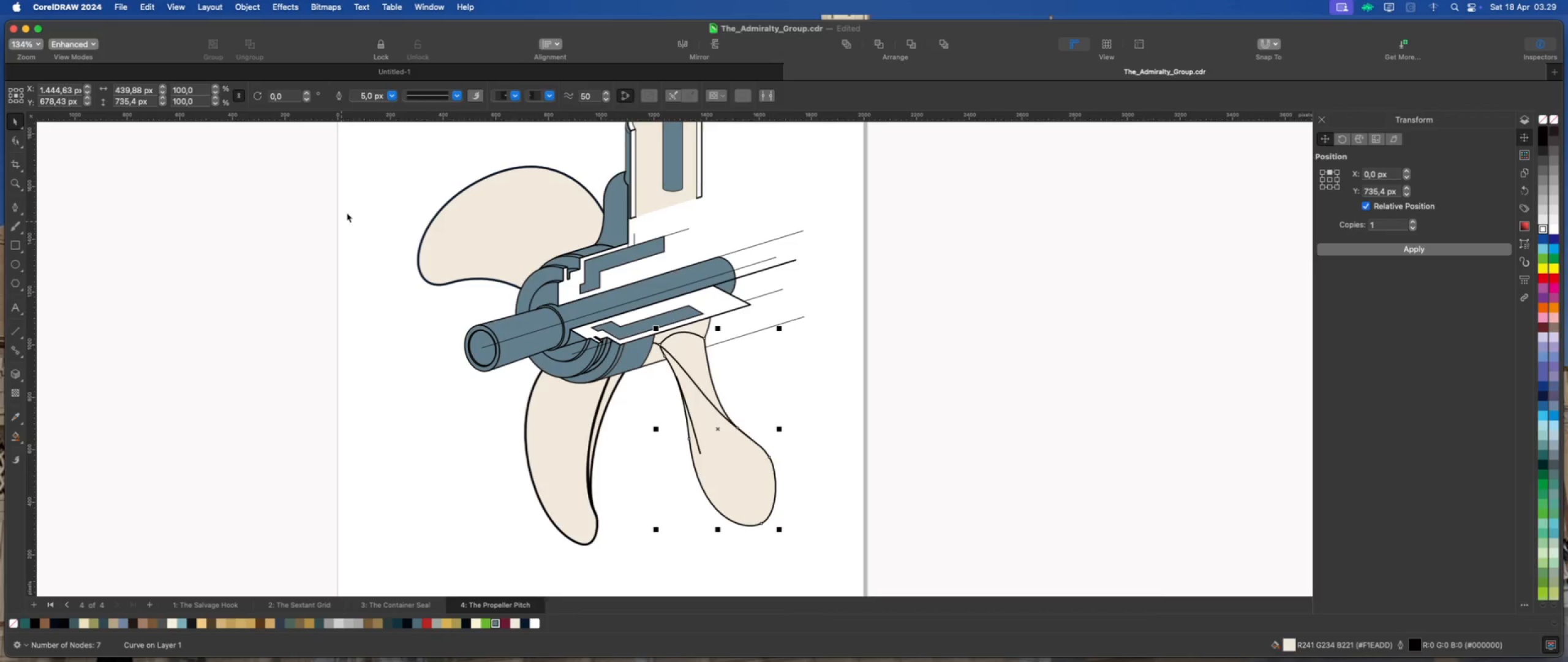 
left_click([391, 99])
 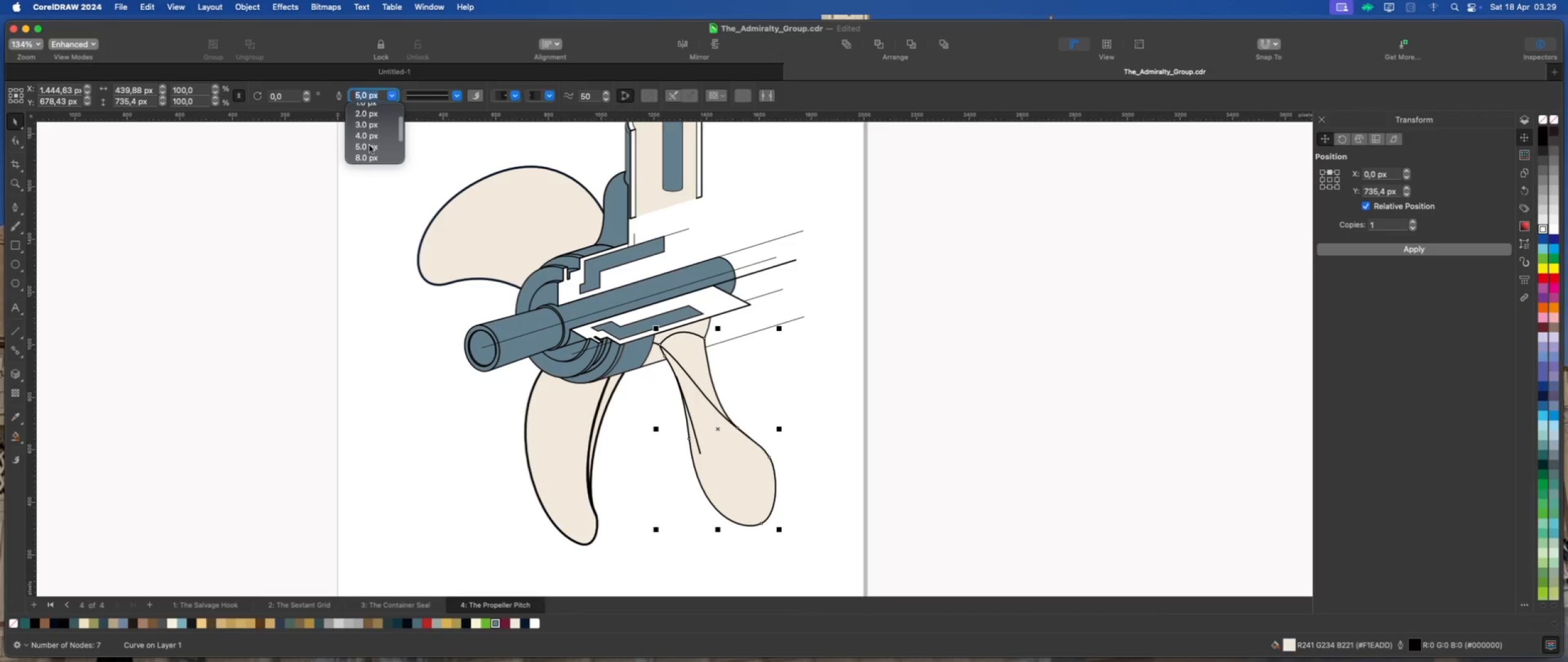 
scroll: coordinate [369, 146], scroll_direction: down, amount: 1.0
 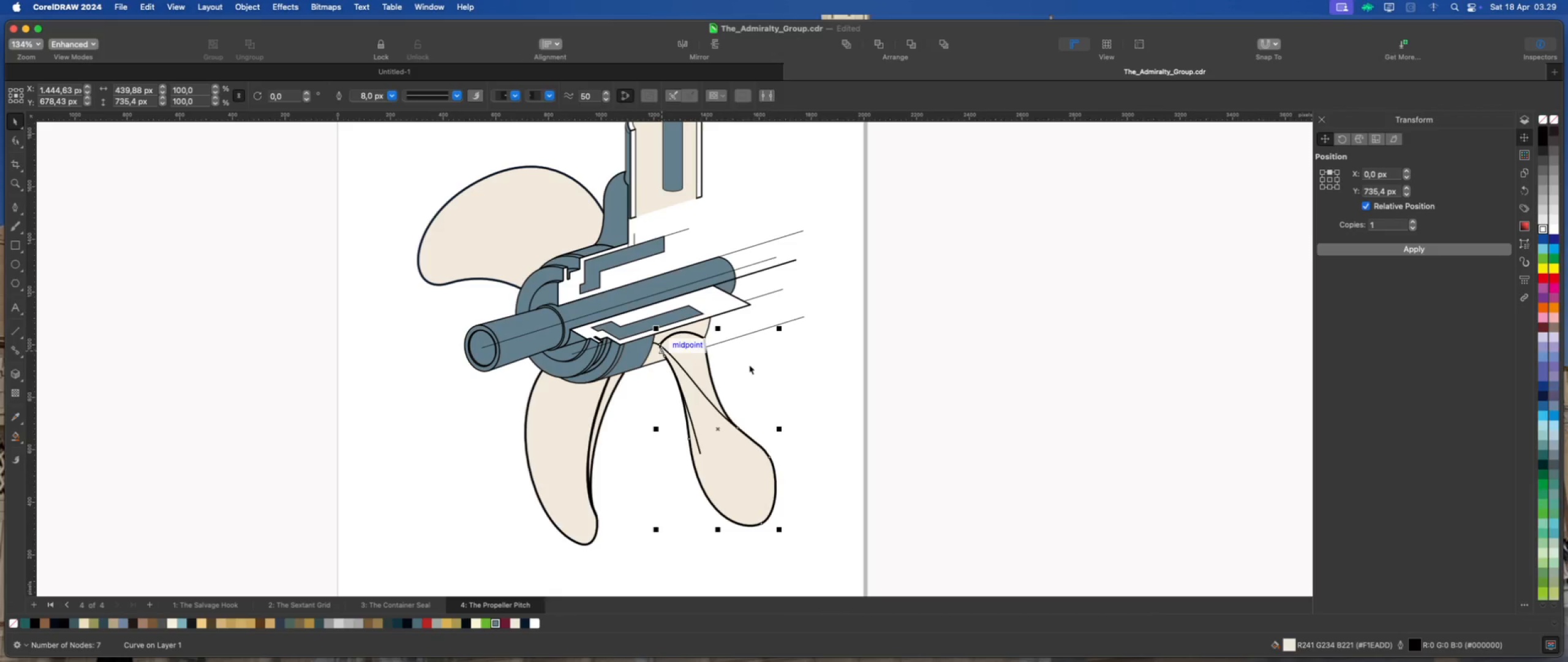 
left_click([771, 367])
 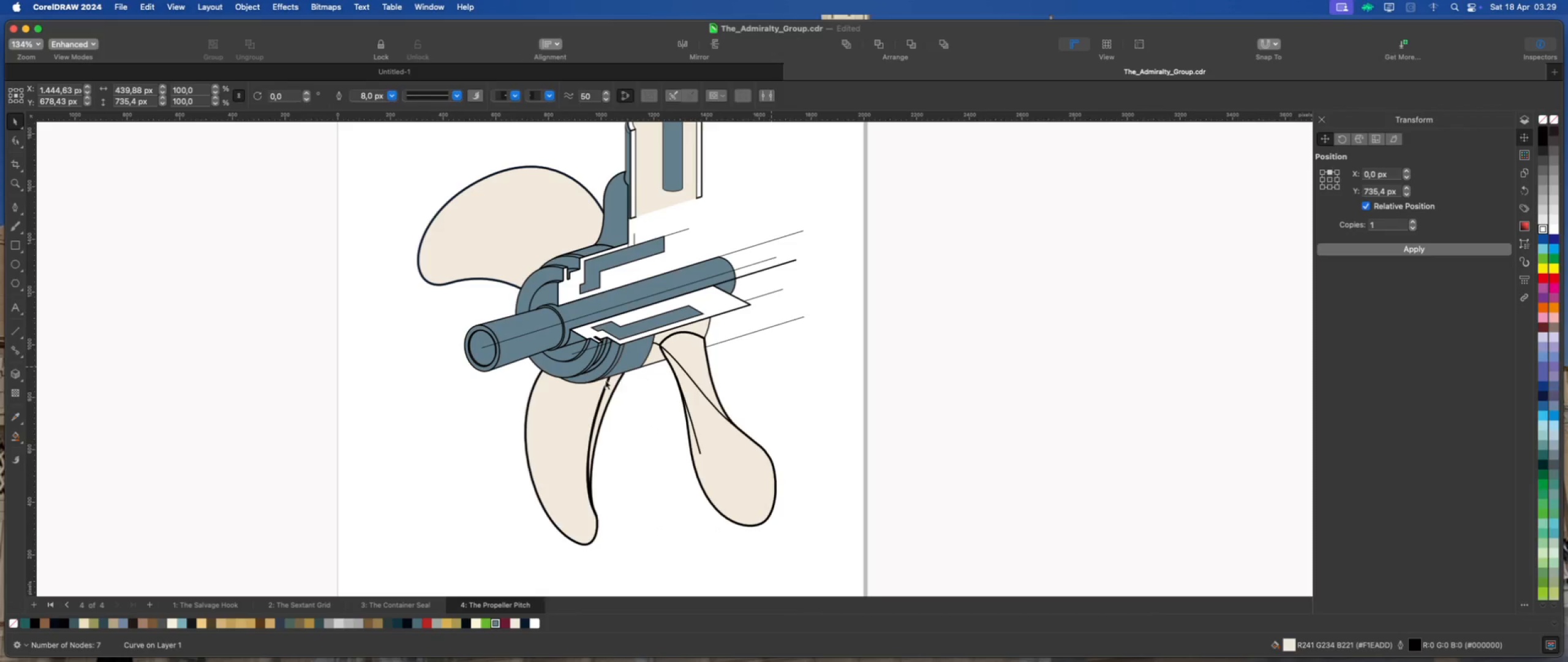 
left_click([765, 402])
 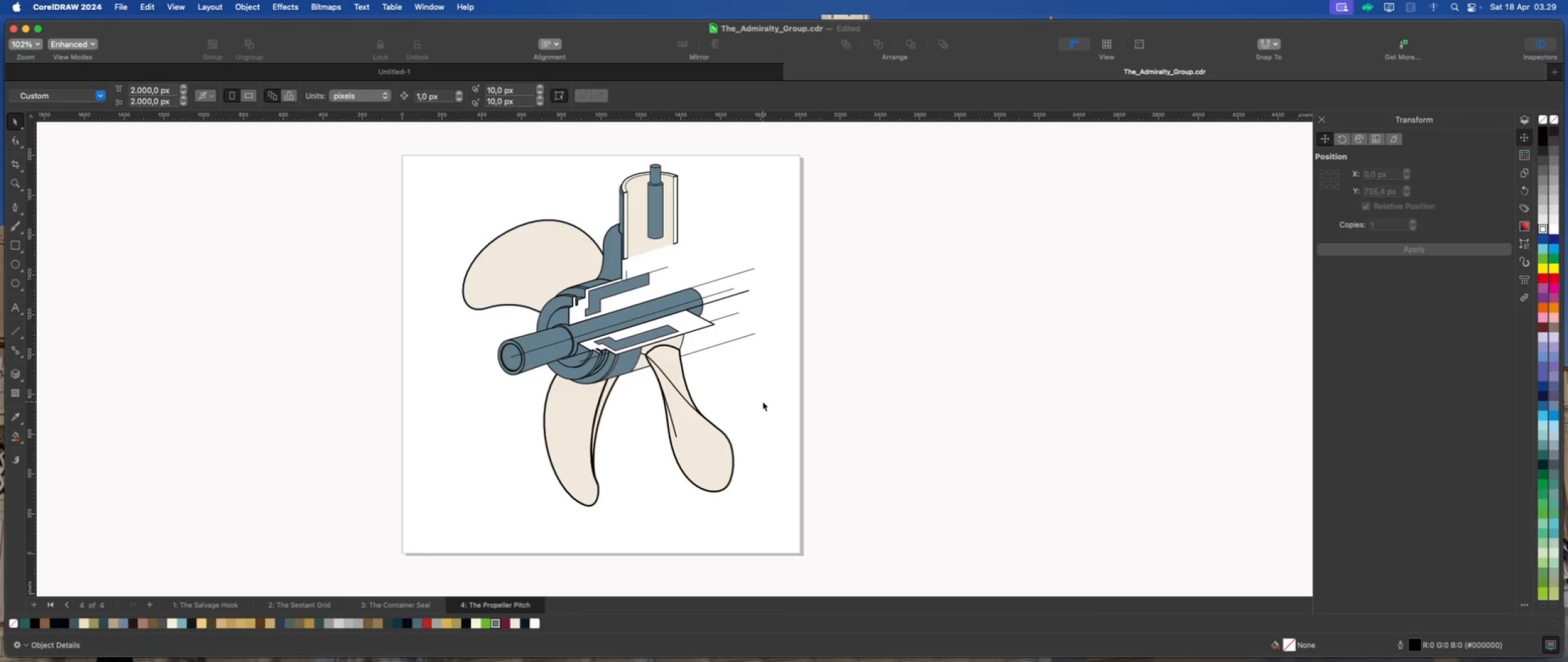 
scroll: coordinate [602, 385], scroll_direction: down, amount: 2.0
 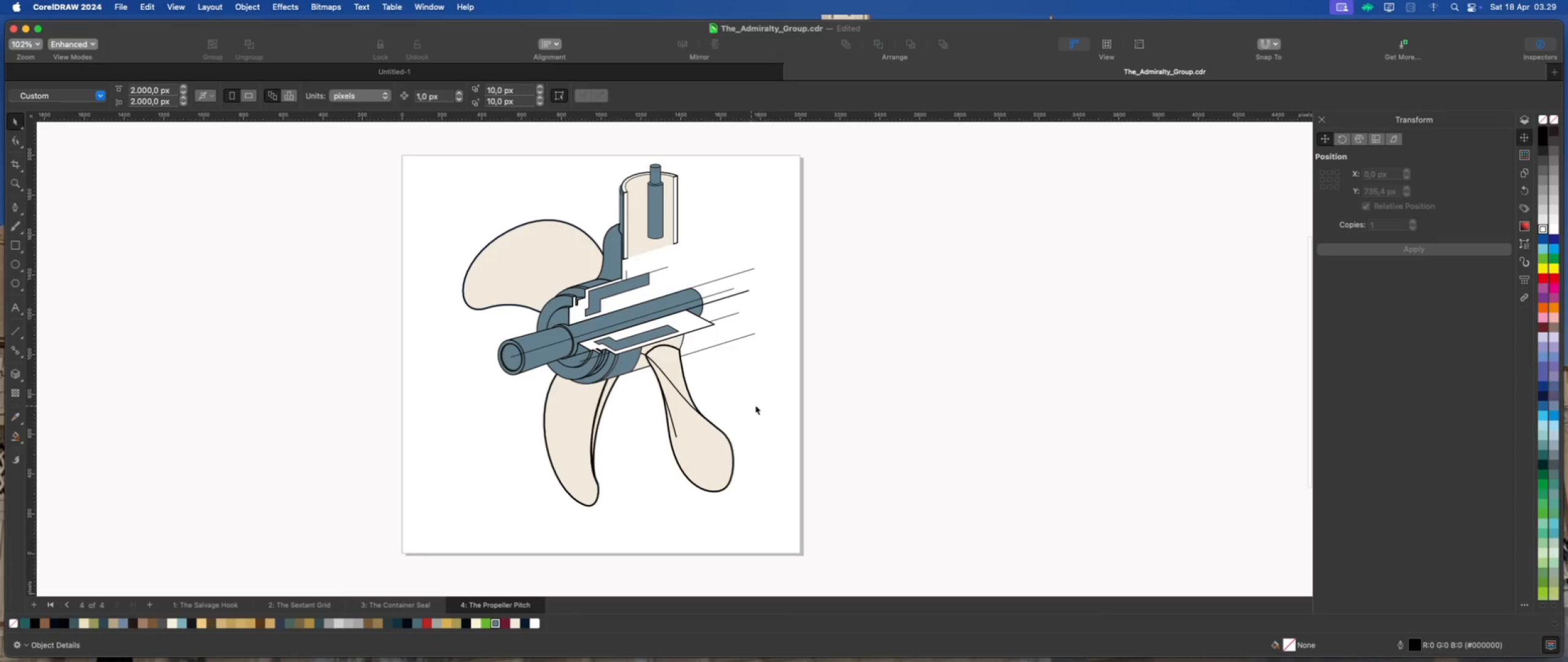 
scroll: coordinate [715, 390], scroll_direction: up, amount: 2.0
 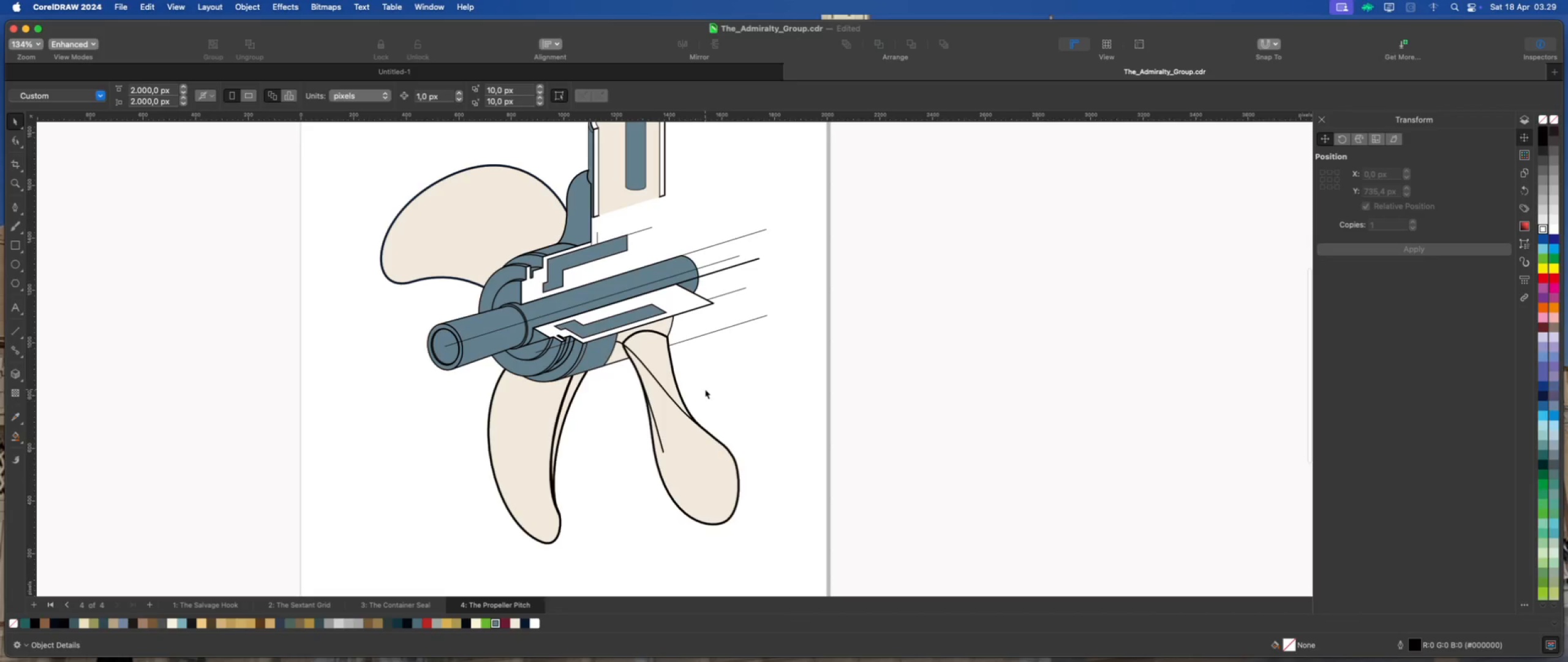 
left_click([15, 207])
 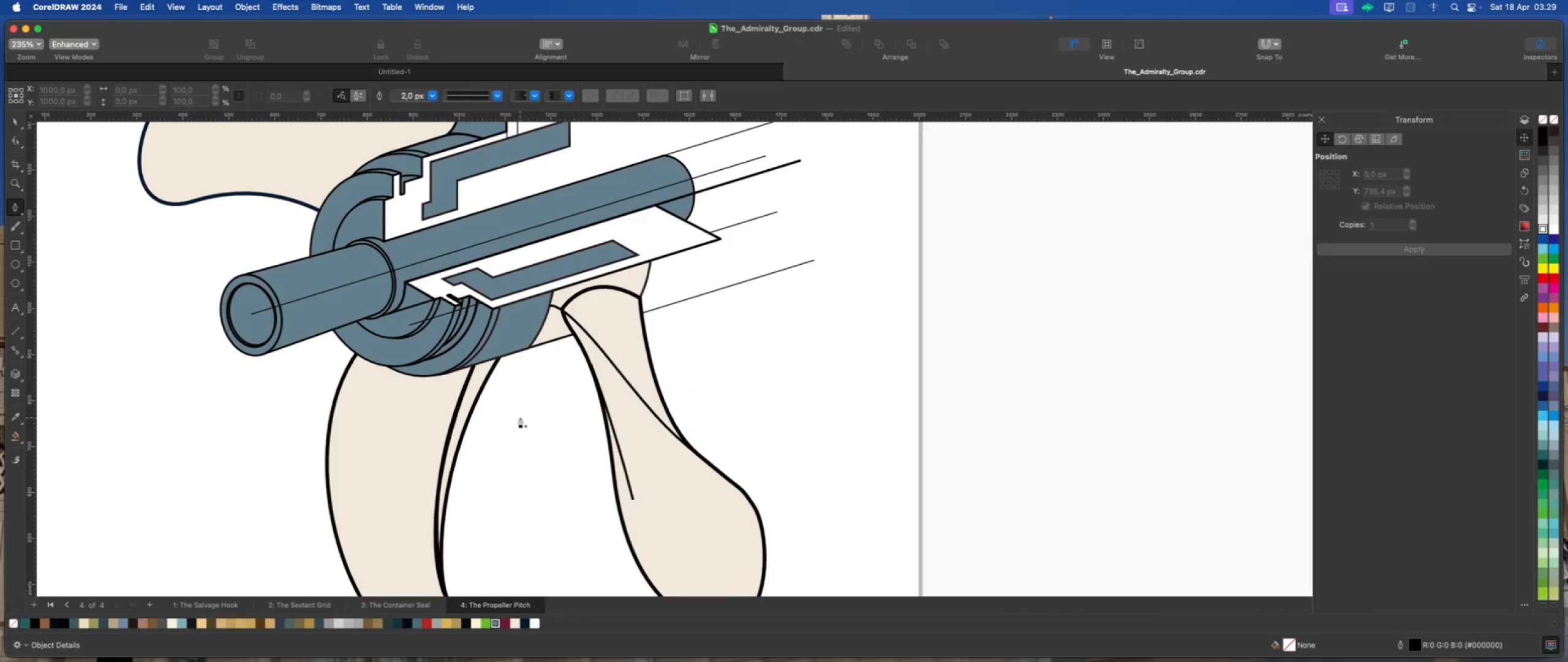 
scroll: coordinate [526, 416], scroll_direction: up, amount: 7.0
 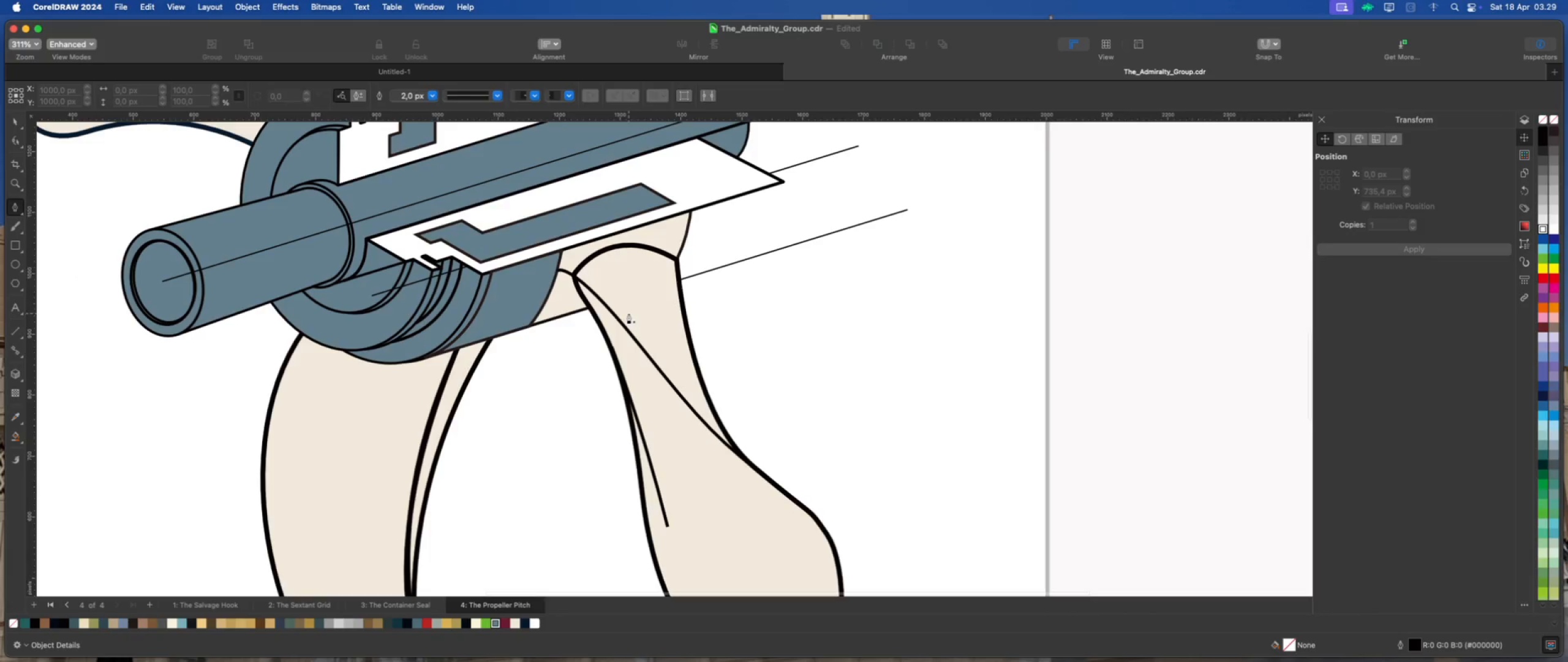 
left_click([628, 313])
 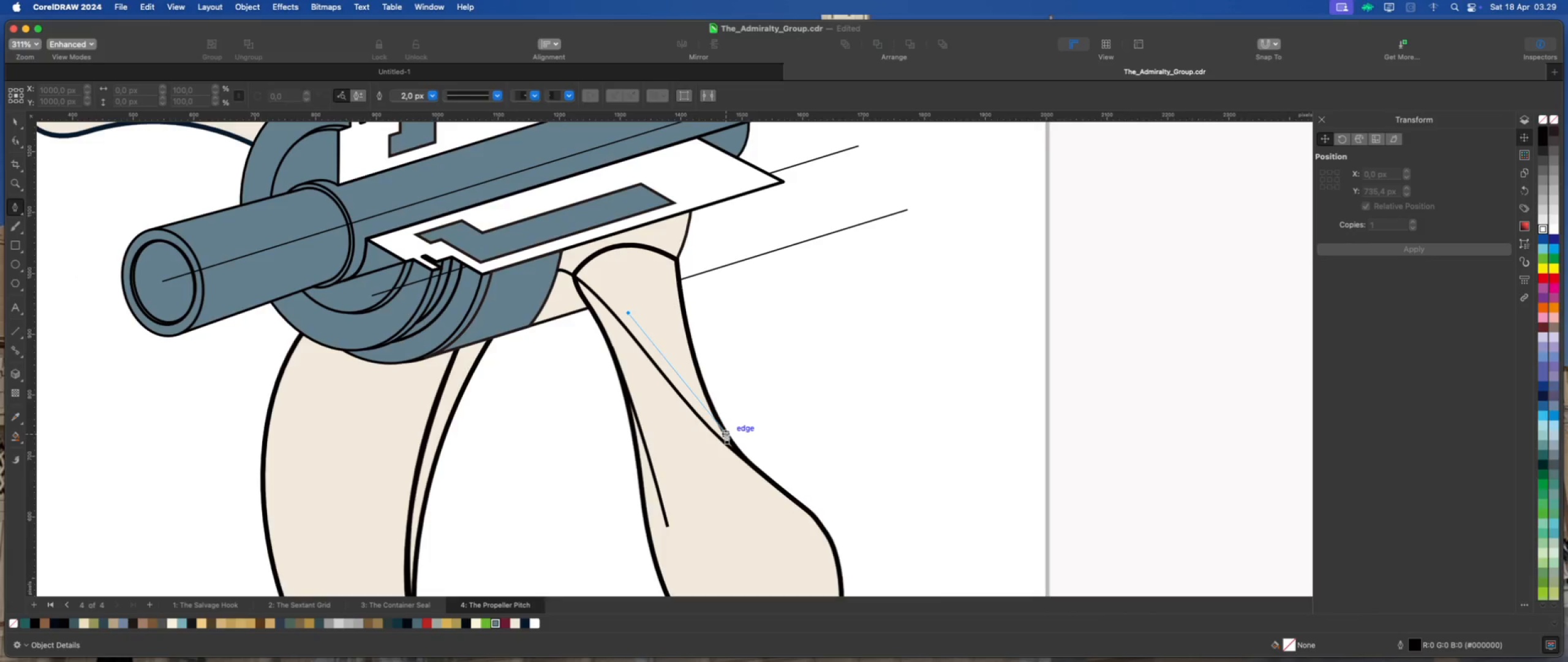 
left_click_drag(start_coordinate=[726, 433], to_coordinate=[767, 471])
 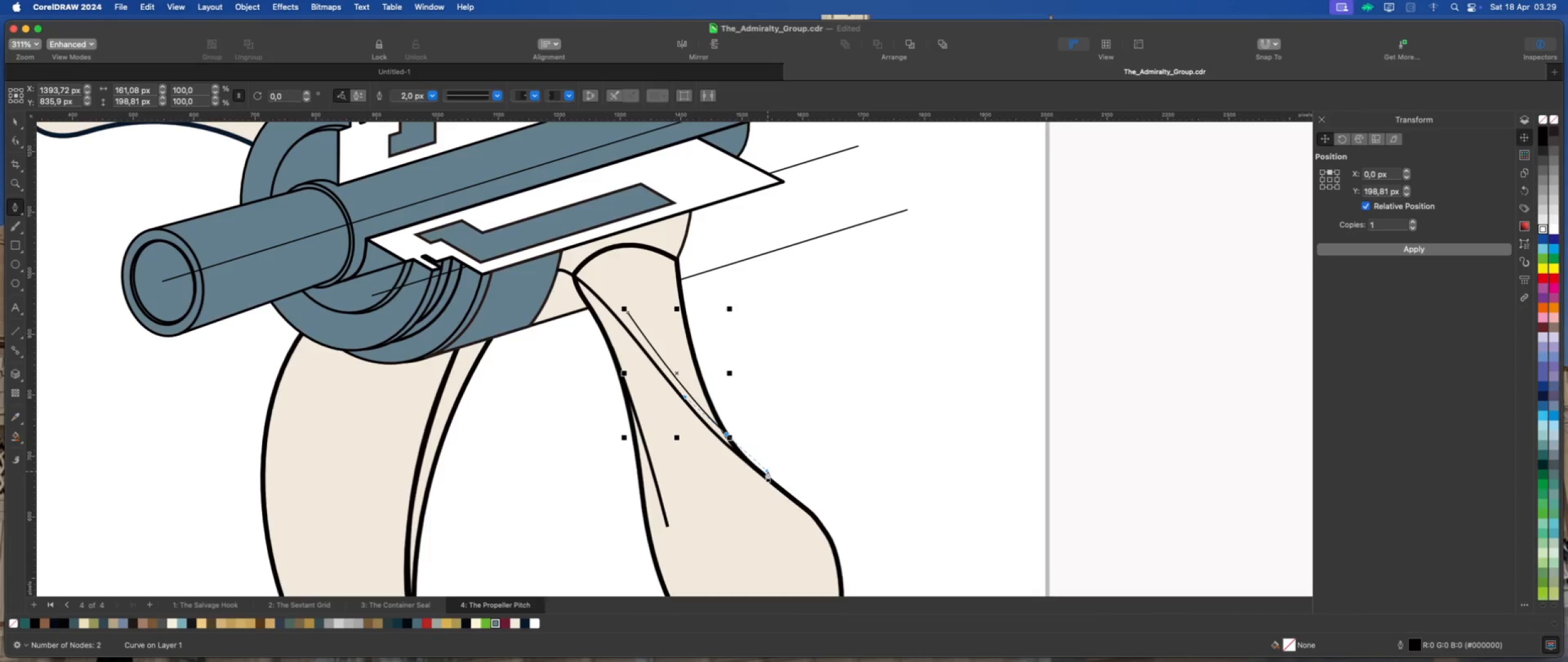 
key(Escape)
 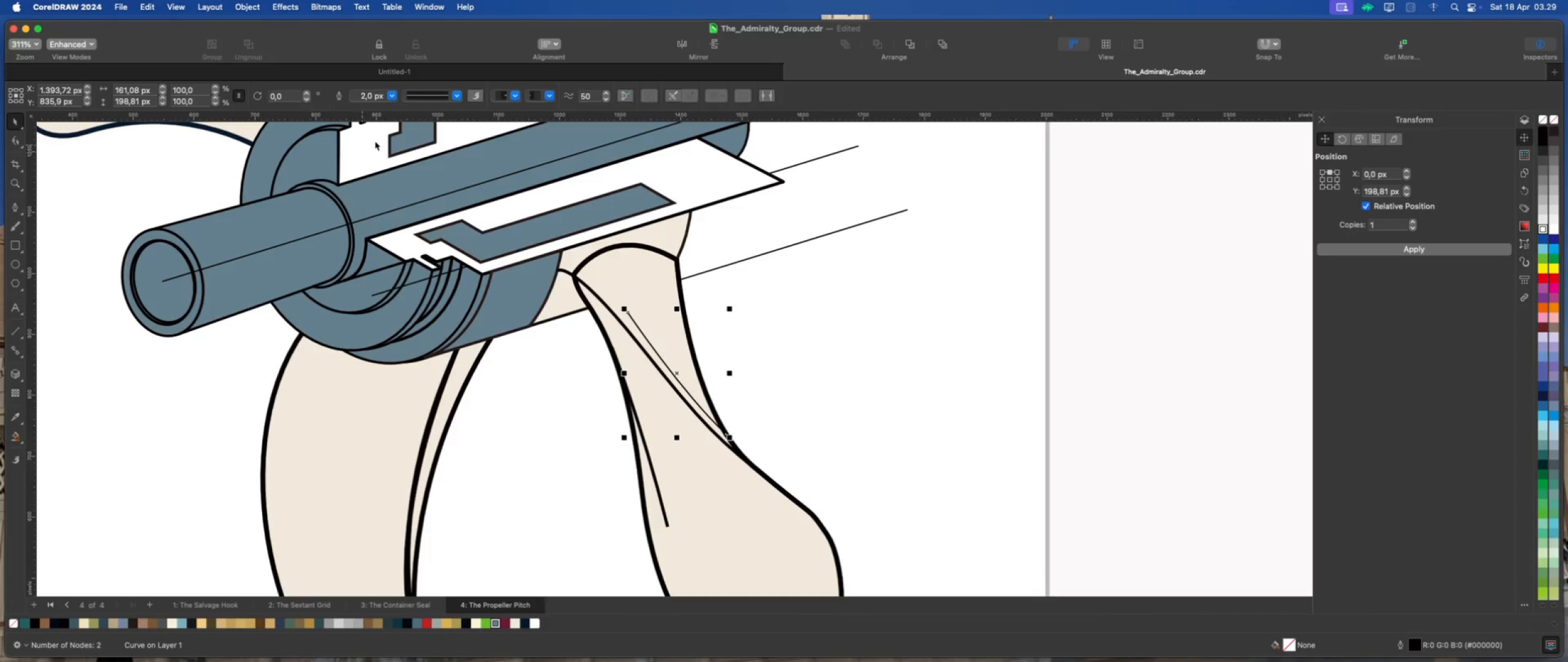 
left_click([391, 96])
 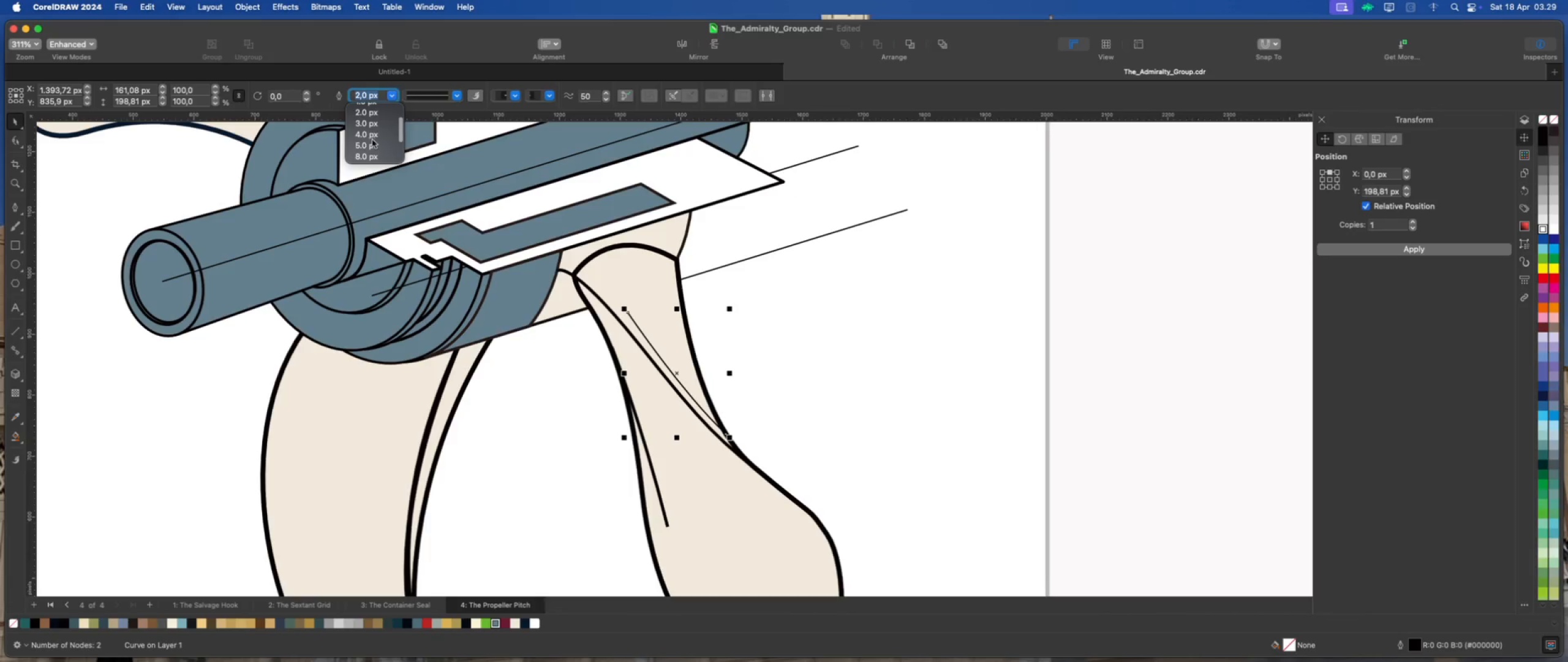 
left_click([371, 146])
 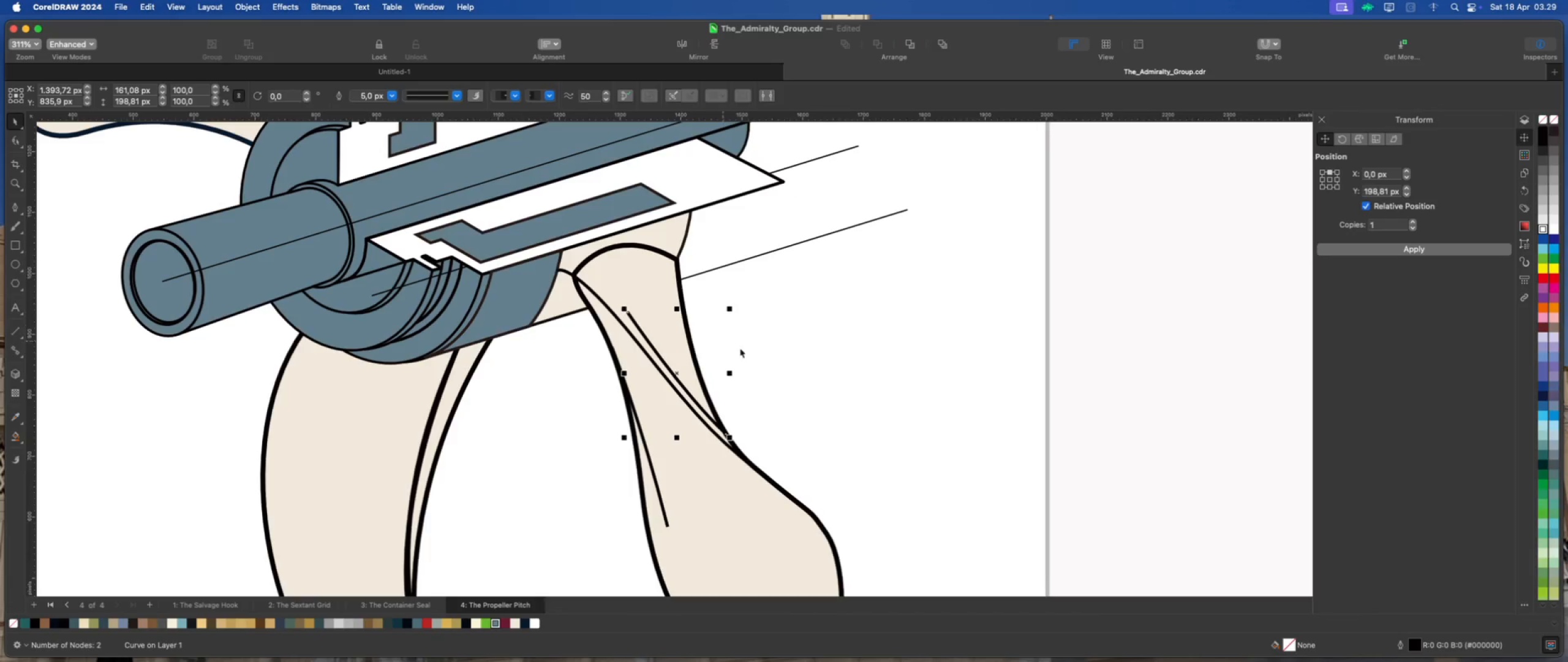 
left_click([815, 362])
 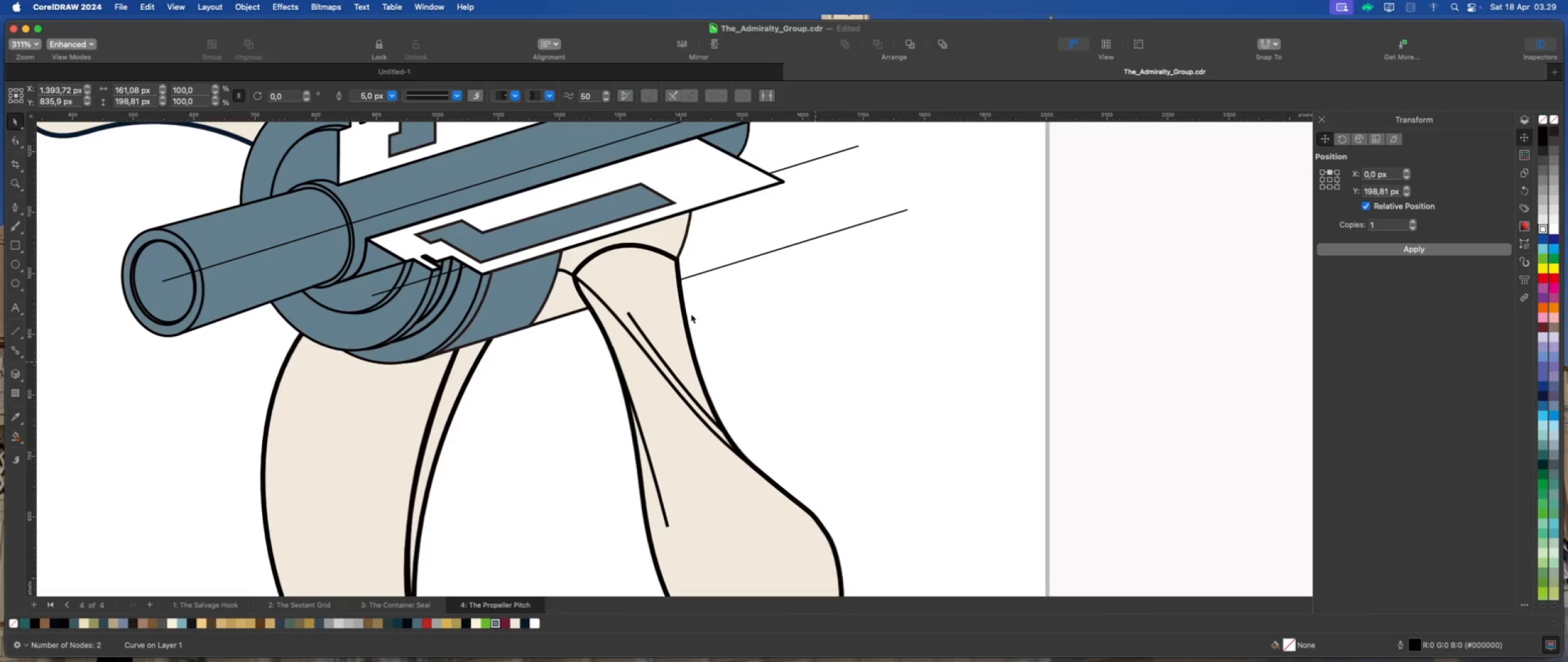 
left_click([719, 333])
 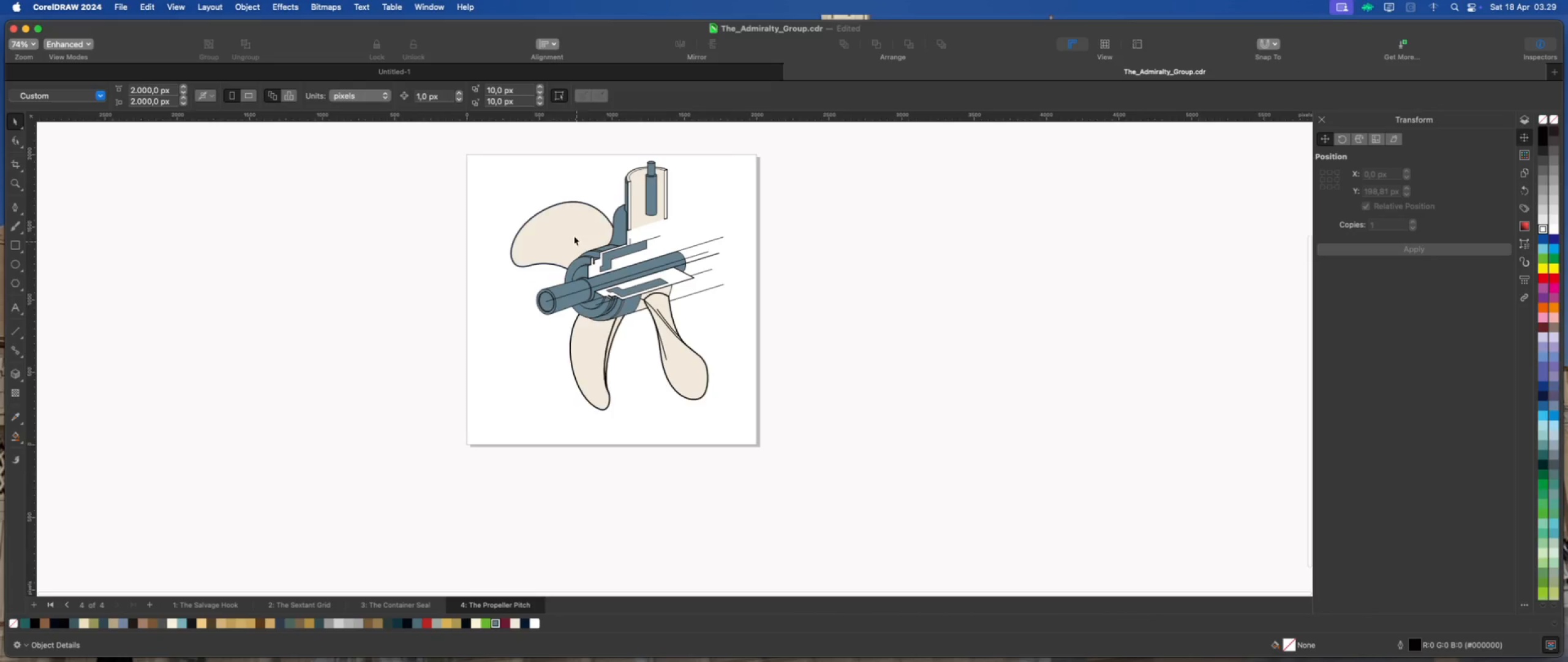 
scroll: coordinate [663, 310], scroll_direction: down, amount: 11.0
 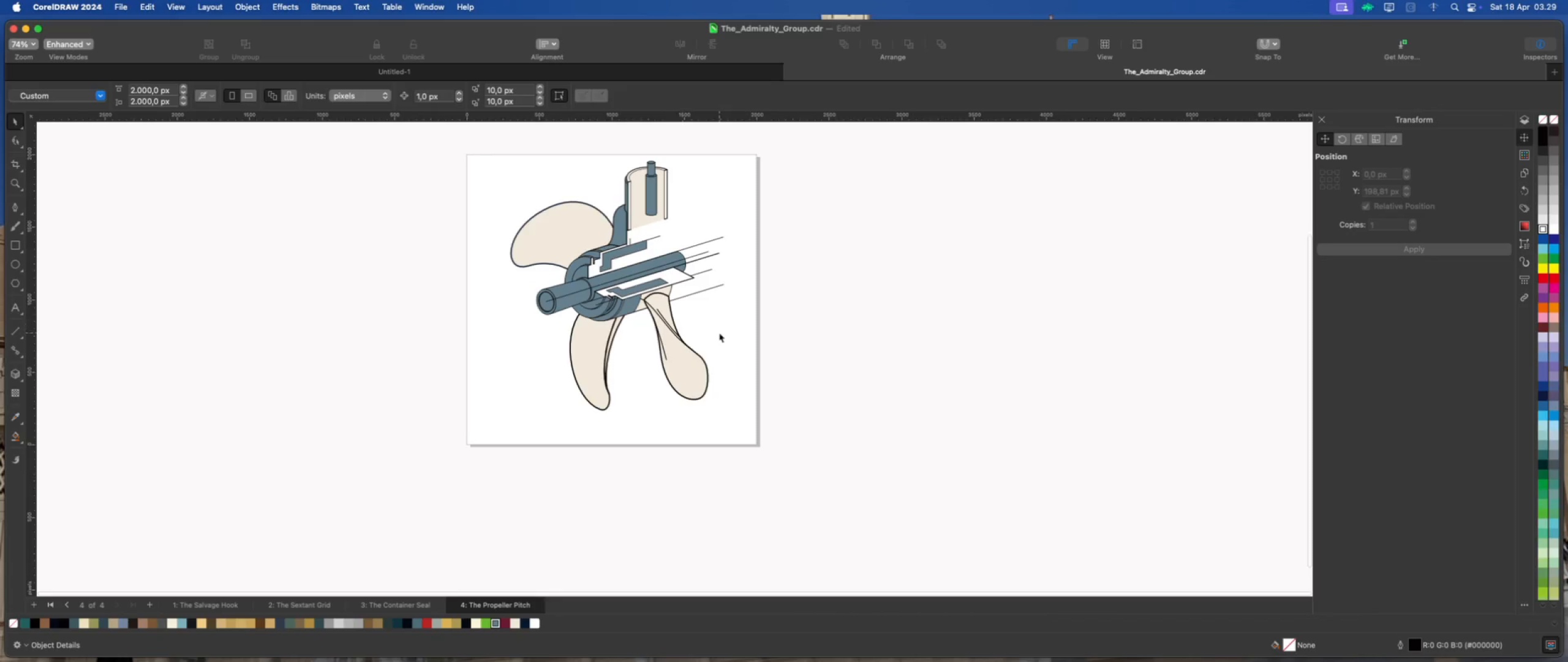 
left_click([769, 350])
 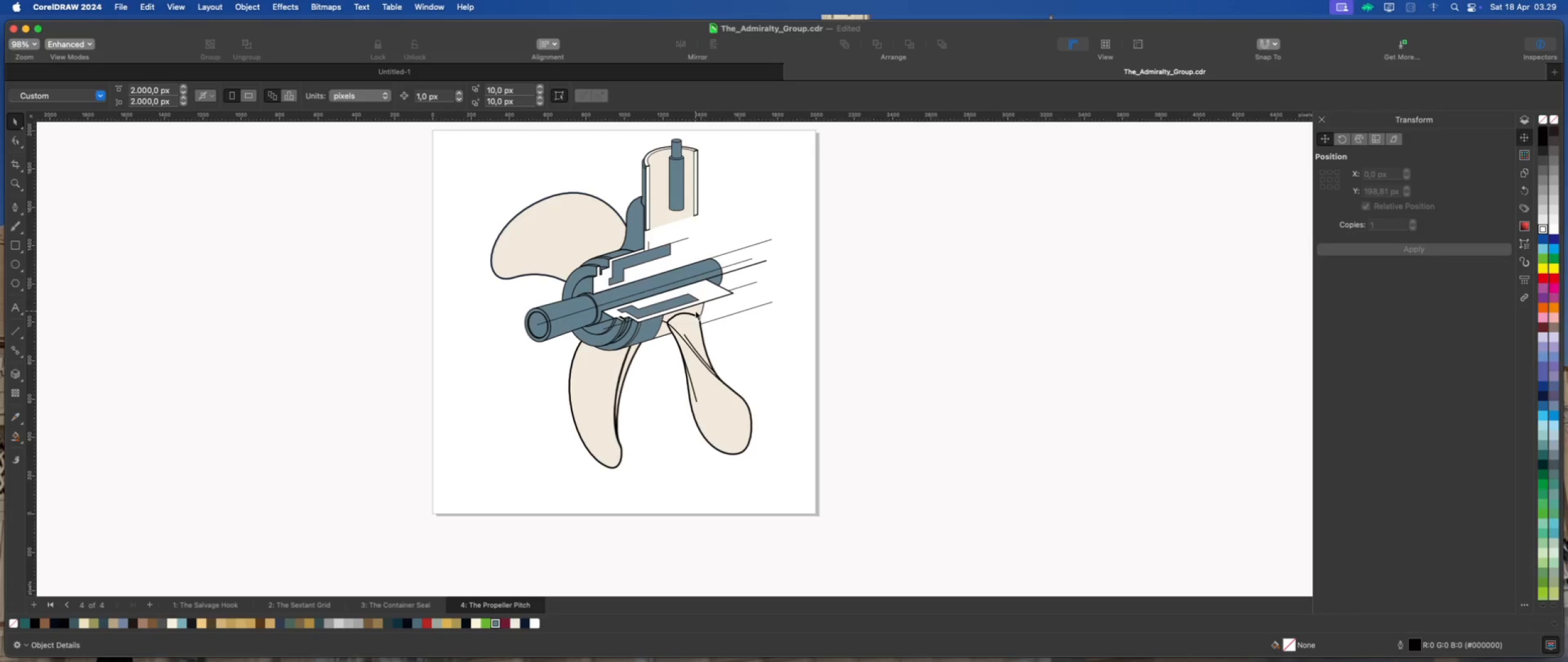 
scroll: coordinate [573, 230], scroll_direction: up, amount: 2.0
 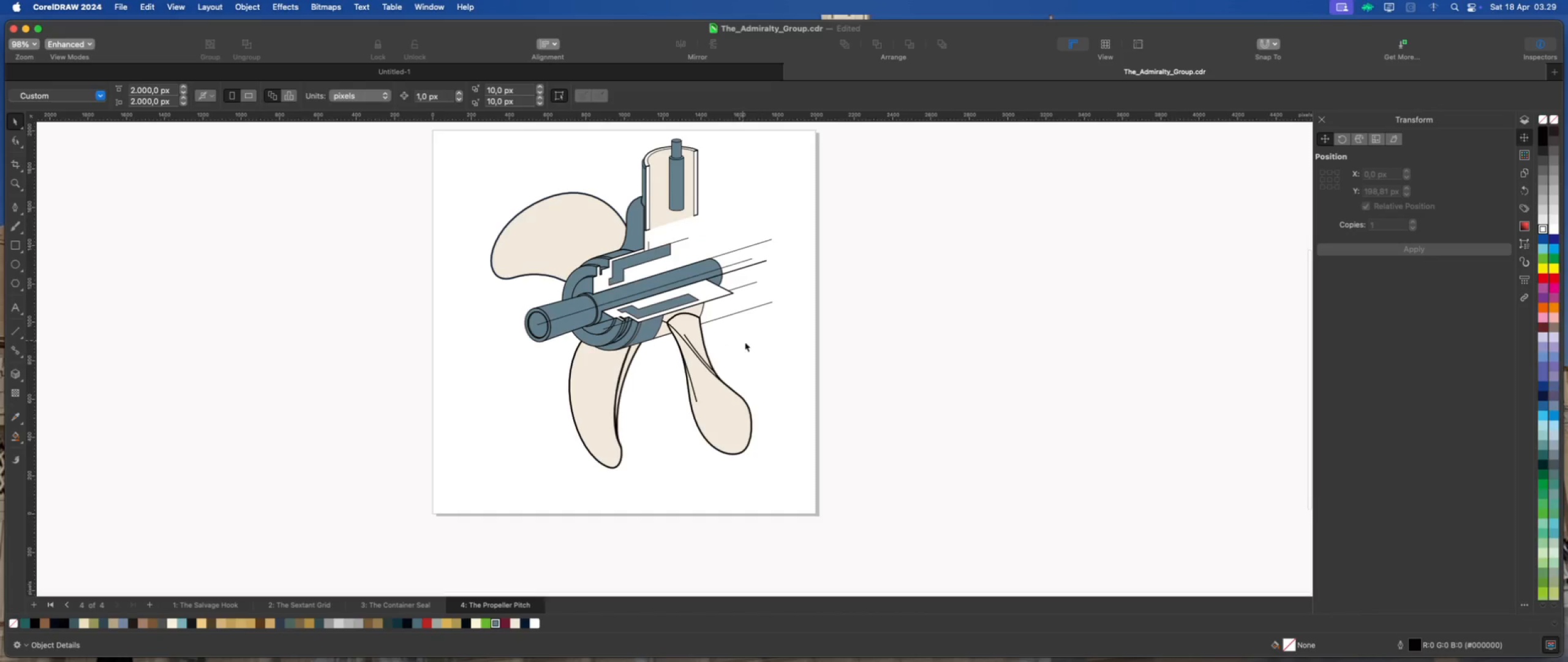 
left_click([677, 194])
 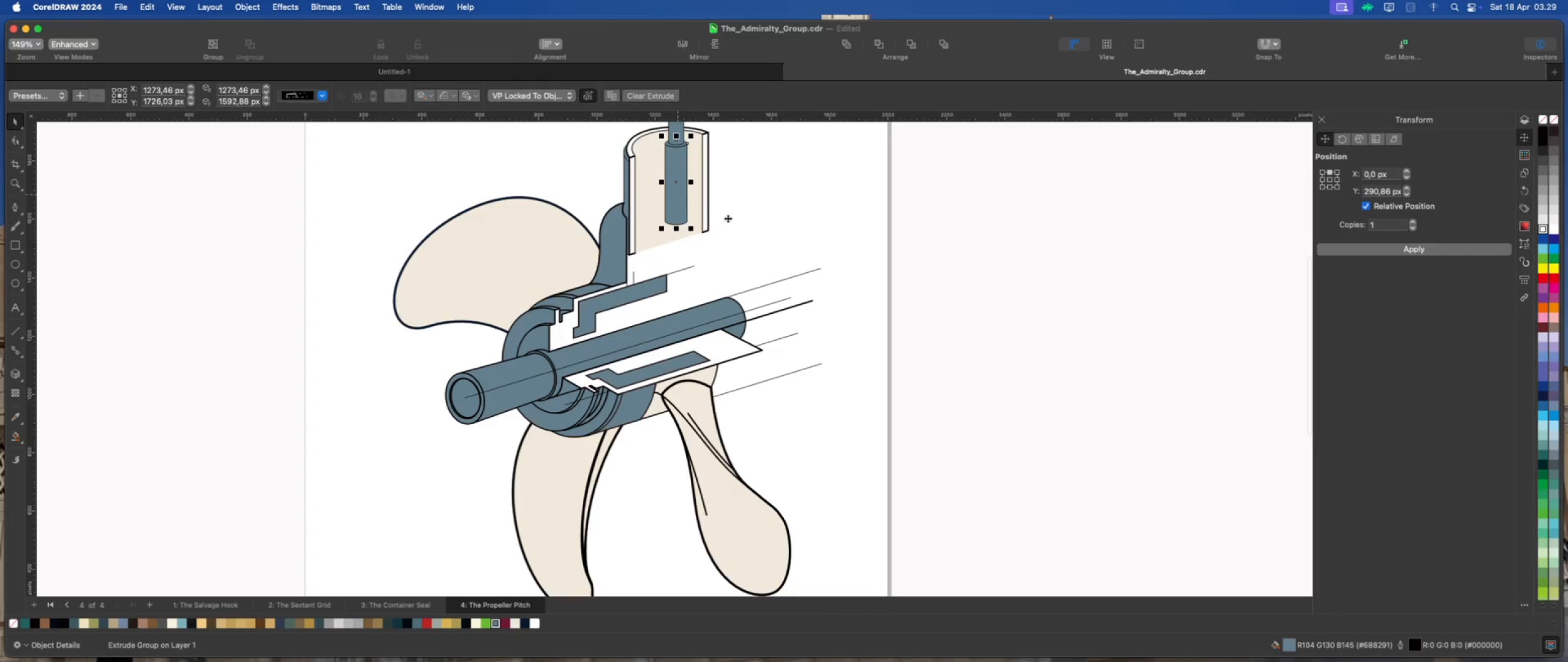 
scroll: coordinate [677, 184], scroll_direction: up, amount: 3.0
 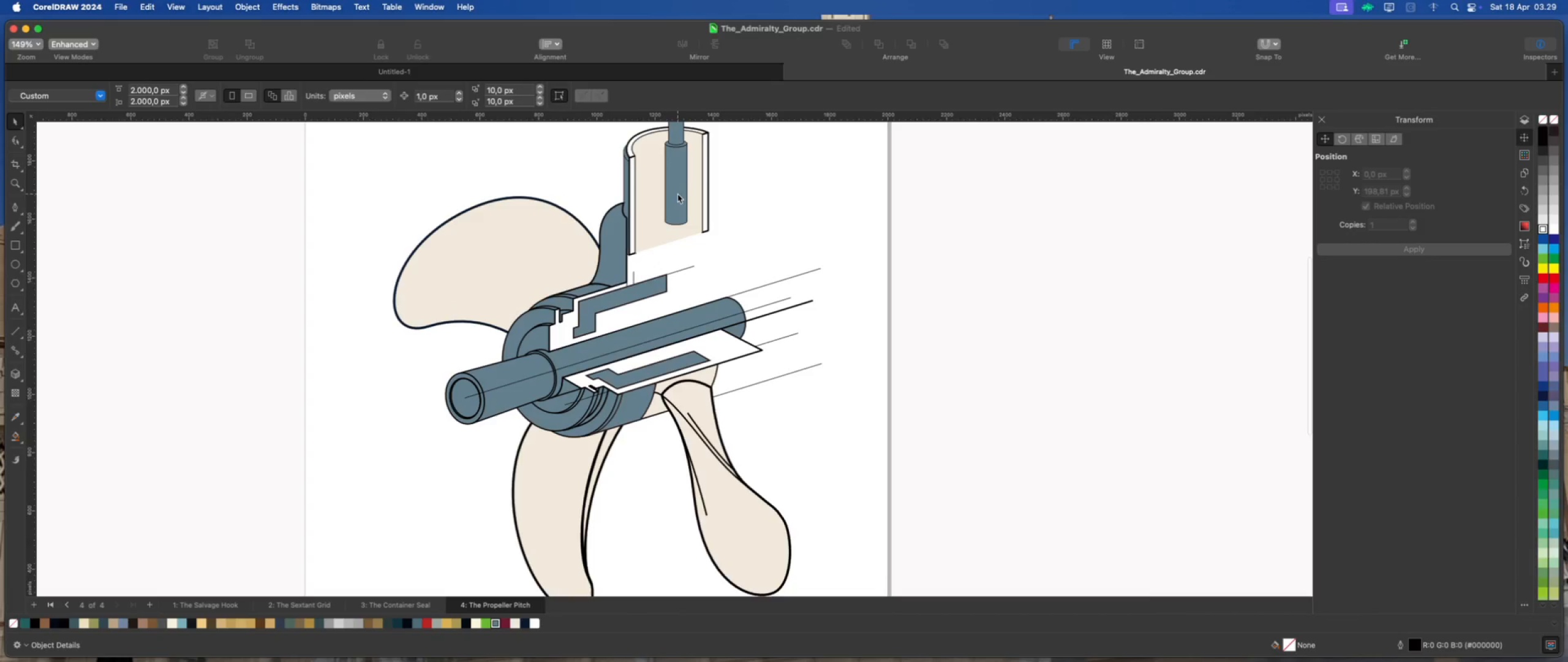 
left_click([763, 223])
 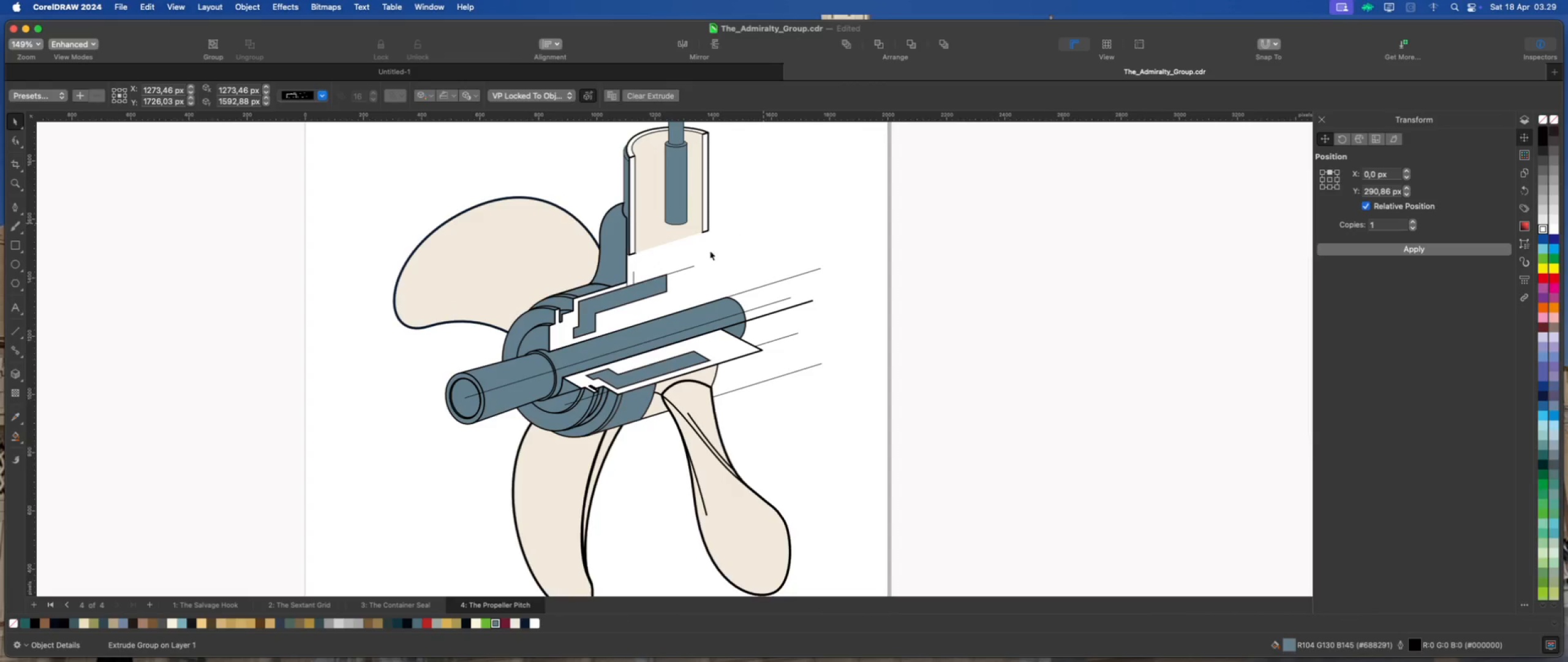 
scroll: coordinate [661, 278], scroll_direction: down, amount: 2.0
 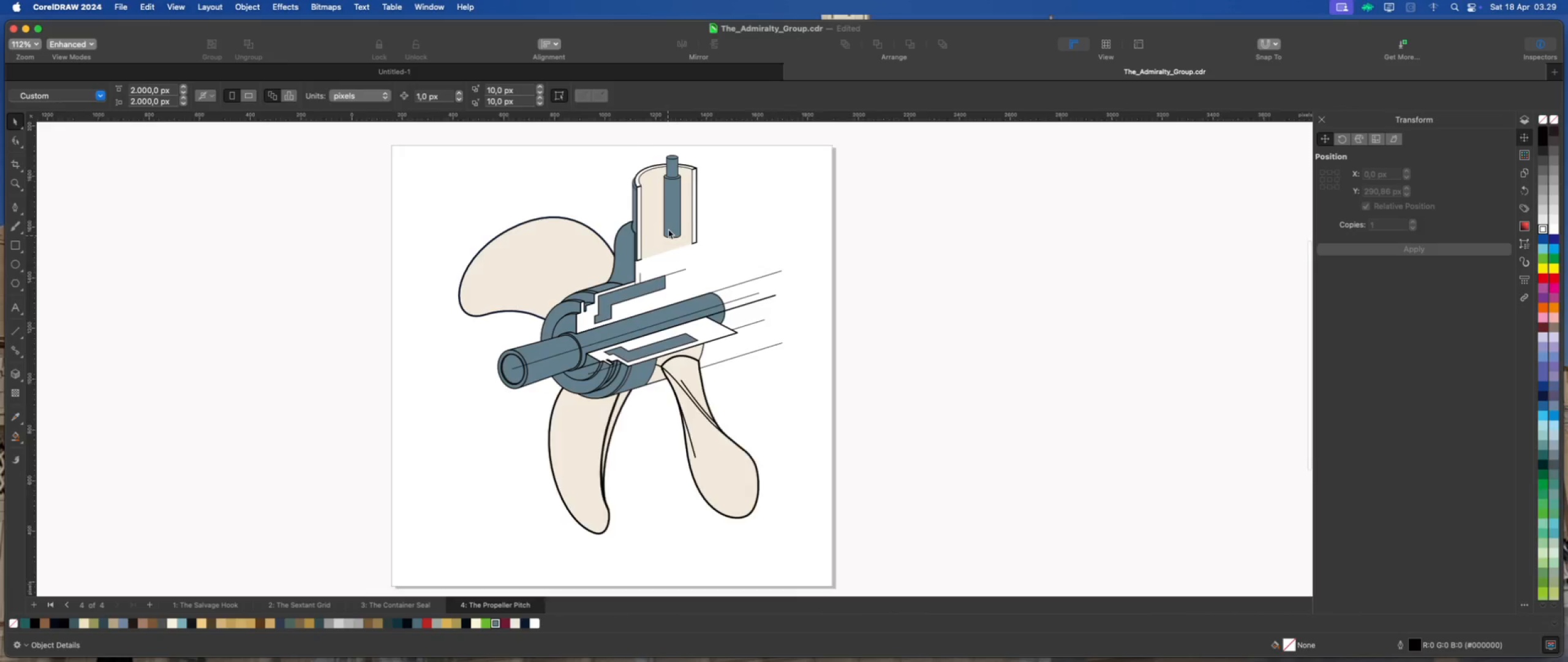 
scroll: coordinate [668, 229], scroll_direction: up, amount: 2.0
 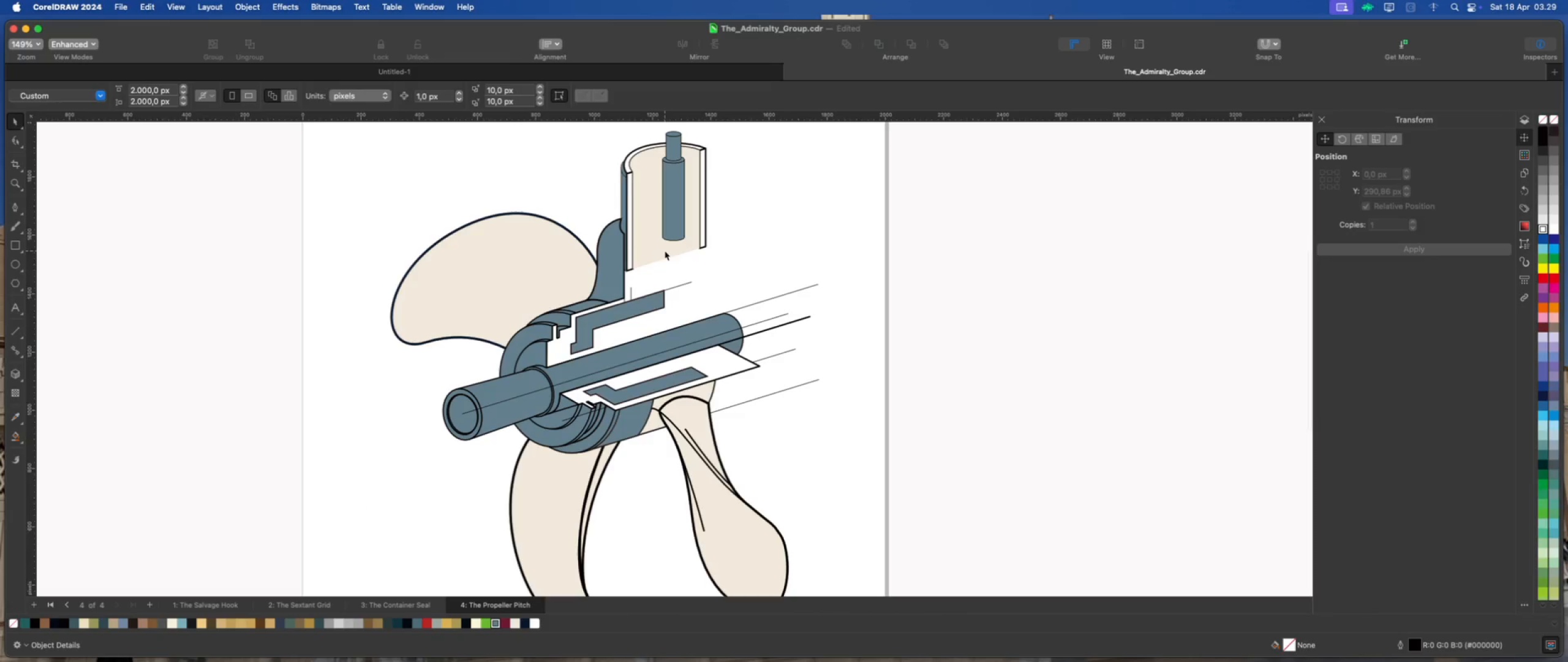 
left_click([665, 251])
 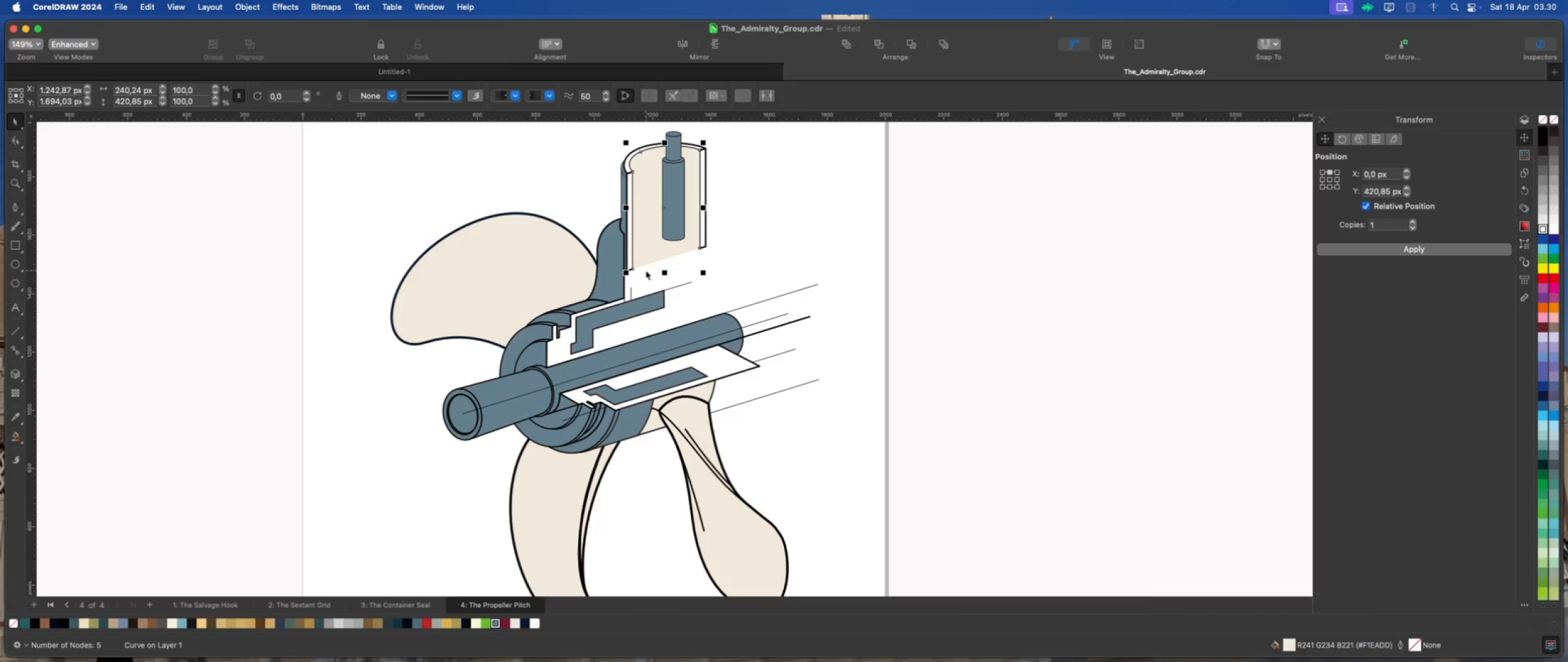 
left_click([647, 314])
 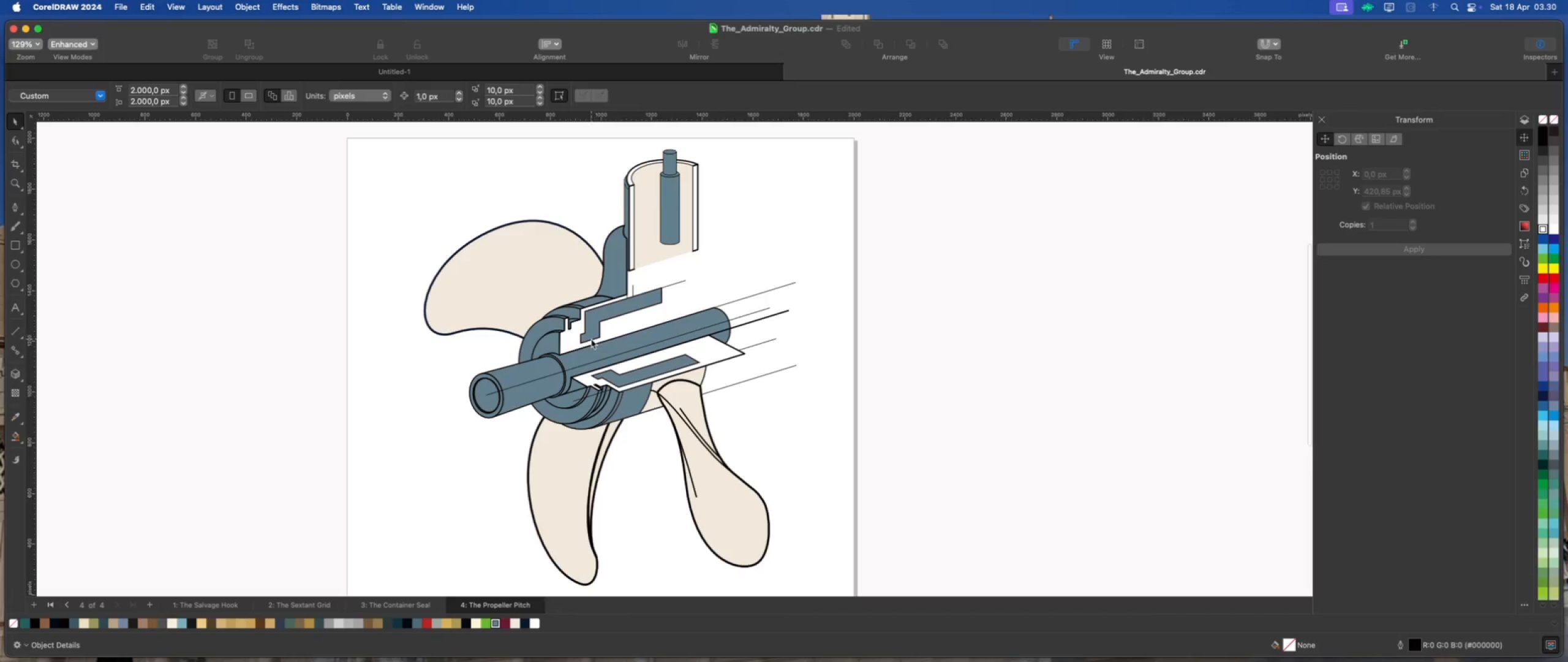 
scroll: coordinate [646, 270], scroll_direction: down, amount: 1.0
 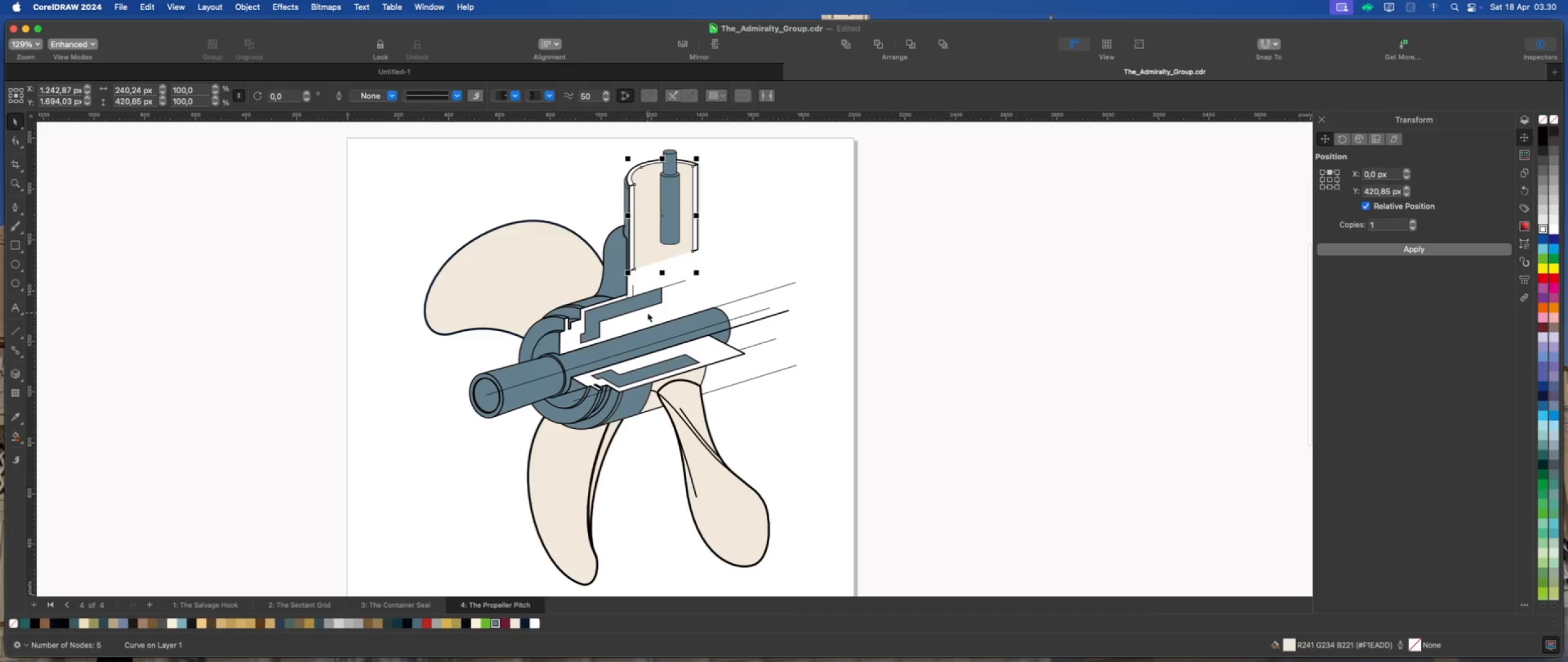 
left_click([568, 327])
 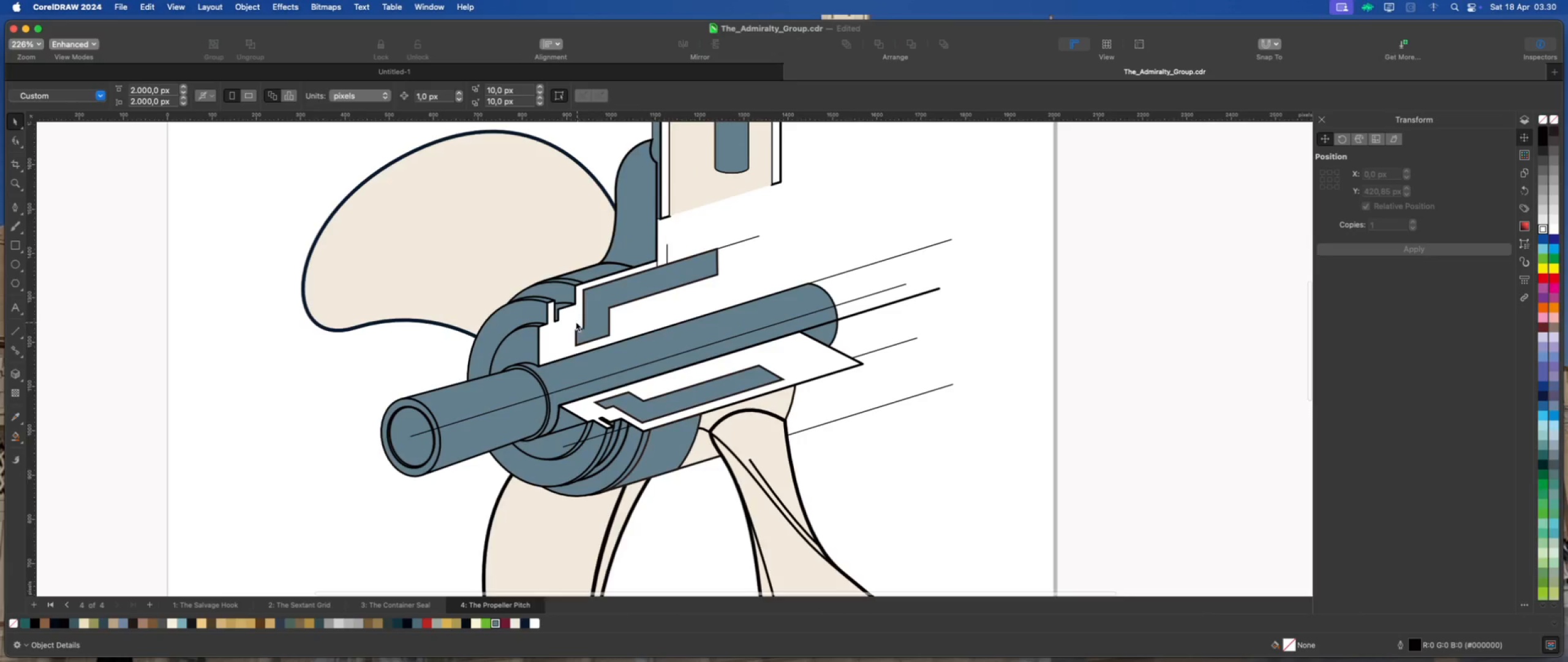 
left_click_drag(start_coordinate=[572, 317], to_coordinate=[556, 330])
 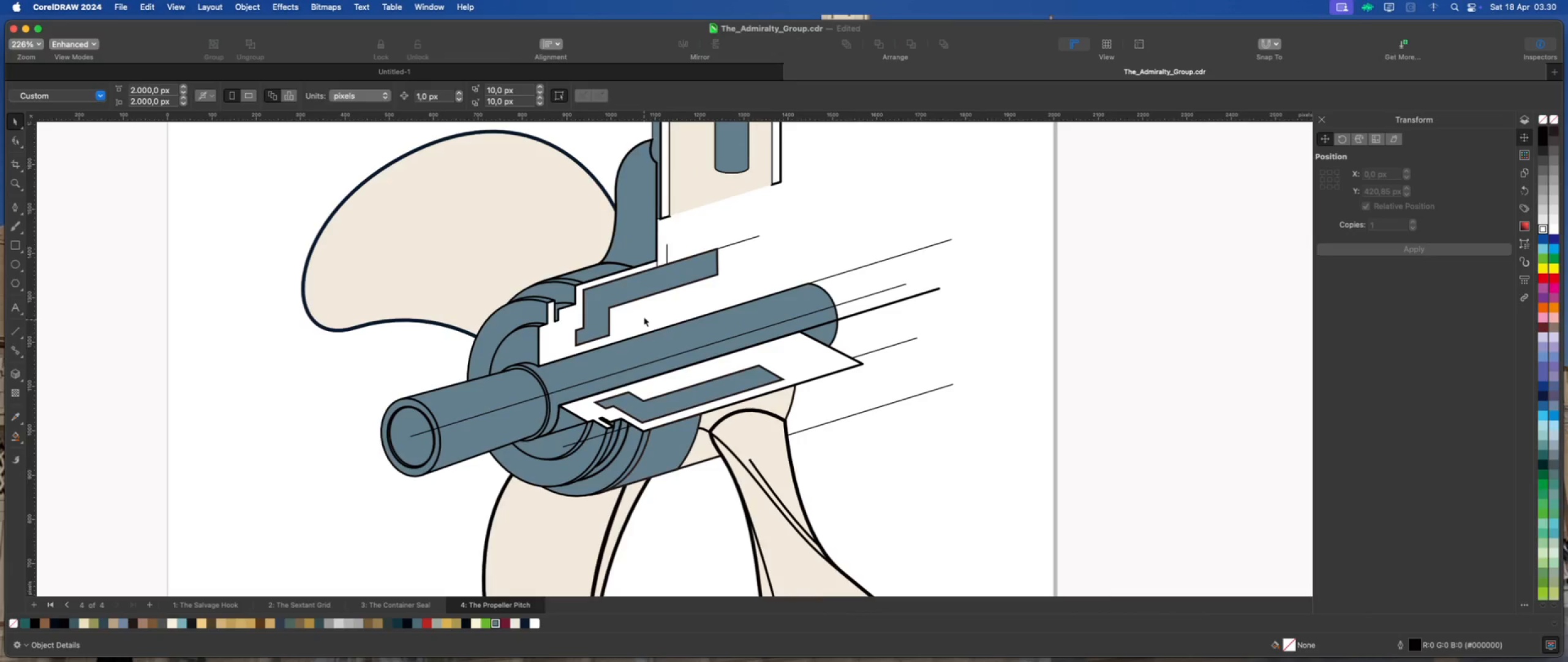 
scroll: coordinate [587, 339], scroll_direction: up, amount: 4.0
 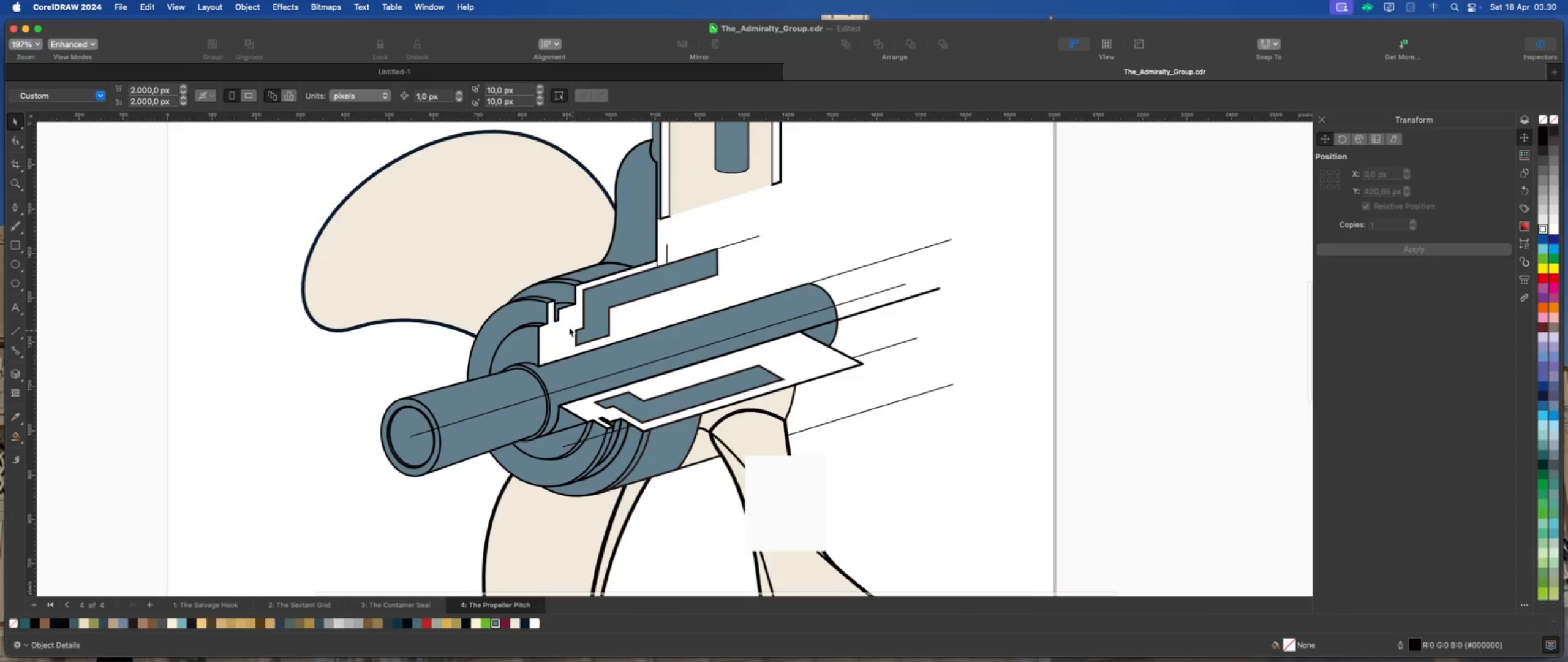 
left_click_drag(start_coordinate=[644, 311], to_coordinate=[670, 317])
 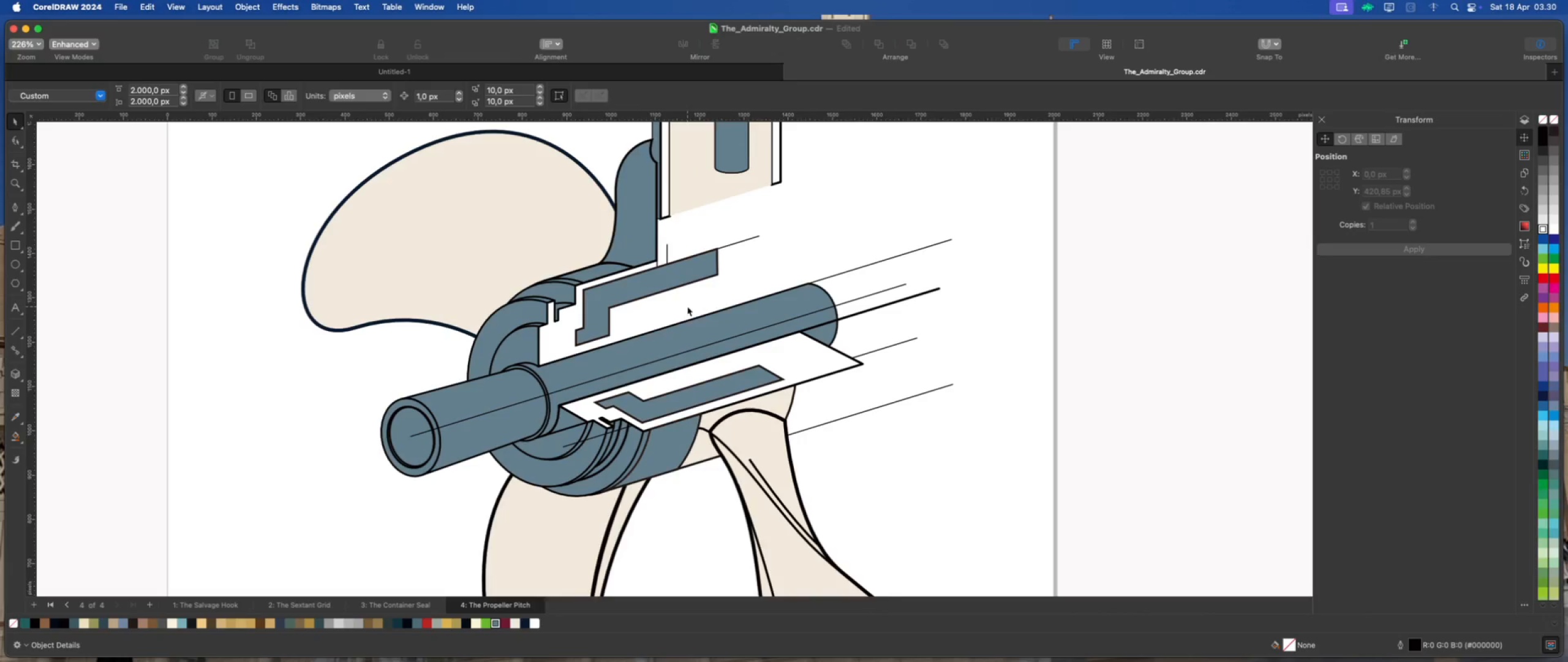 
left_click_drag(start_coordinate=[687, 306], to_coordinate=[750, 283])
 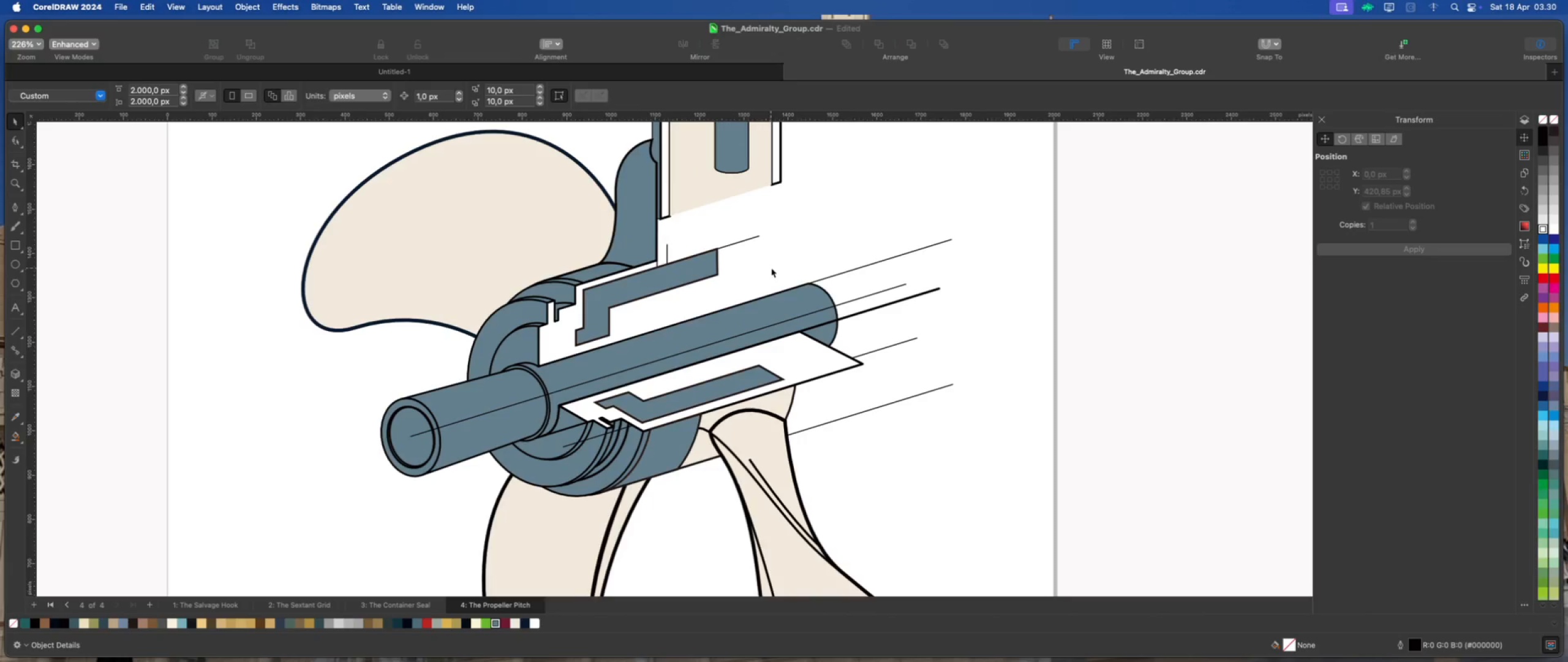 
left_click_drag(start_coordinate=[771, 268], to_coordinate=[760, 272])
 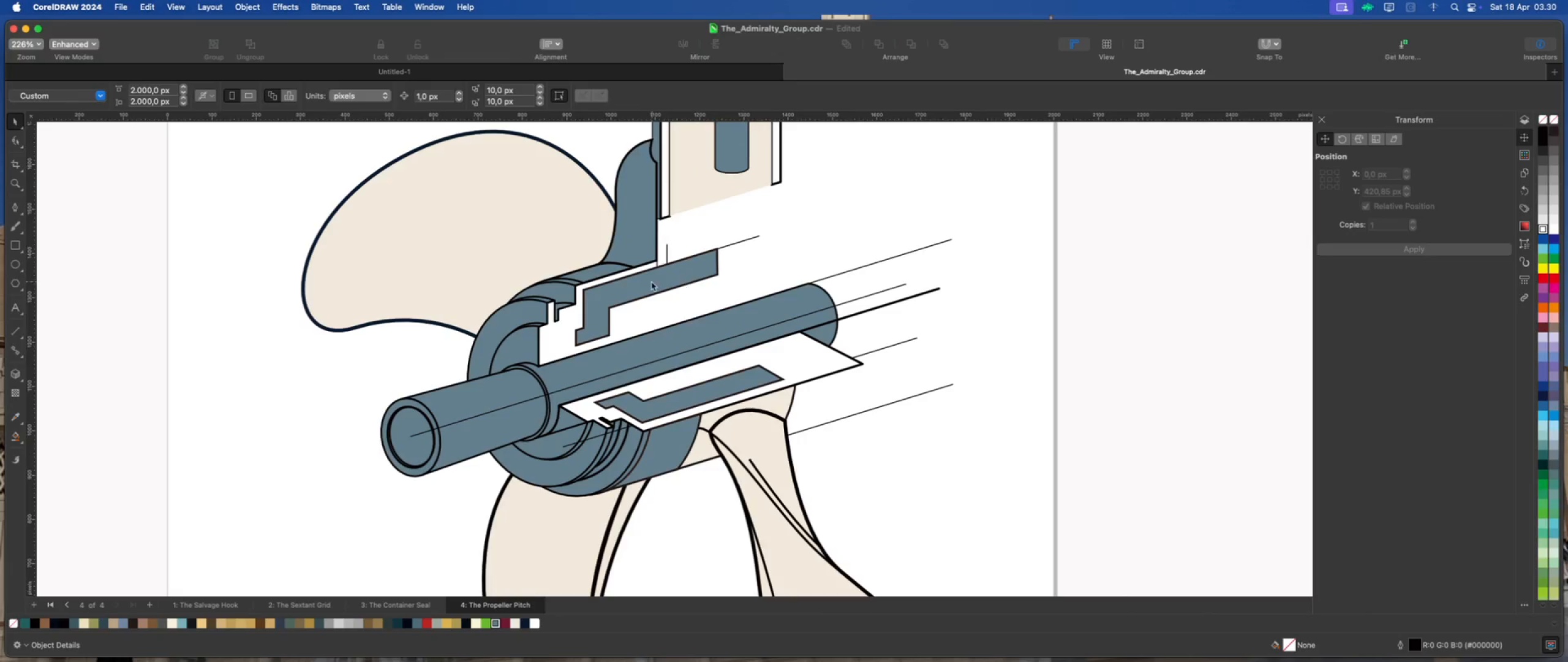 
left_click([657, 259])
 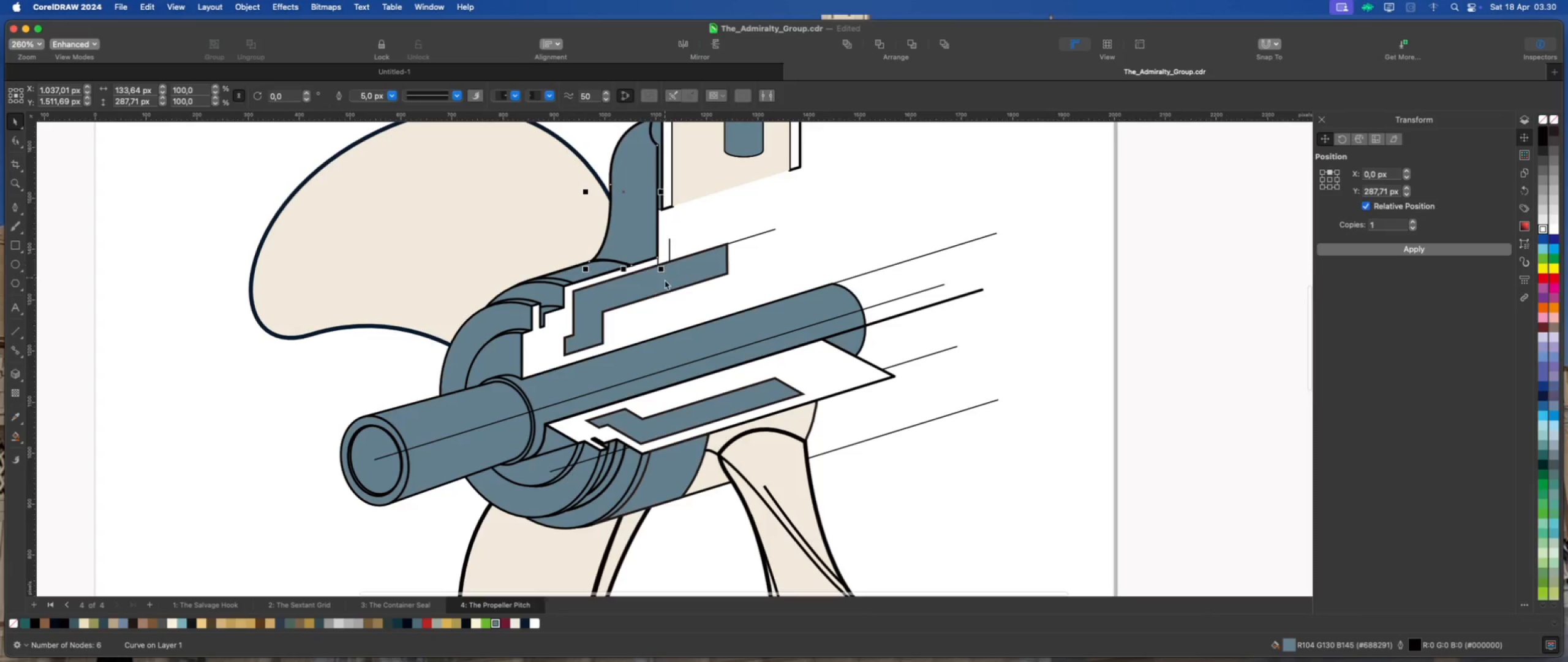 
scroll: coordinate [651, 281], scroll_direction: up, amount: 1.0
 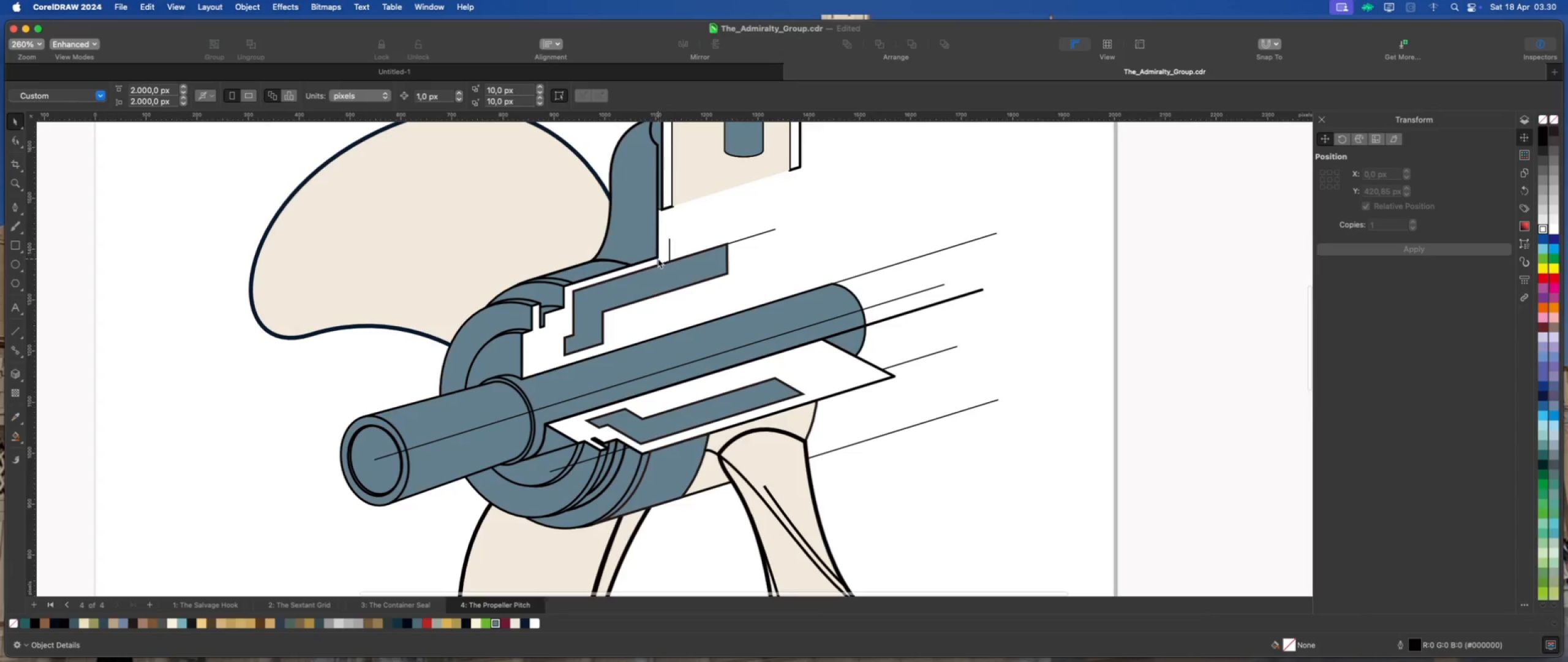 
scroll: coordinate [665, 304], scroll_direction: down, amount: 1.0
 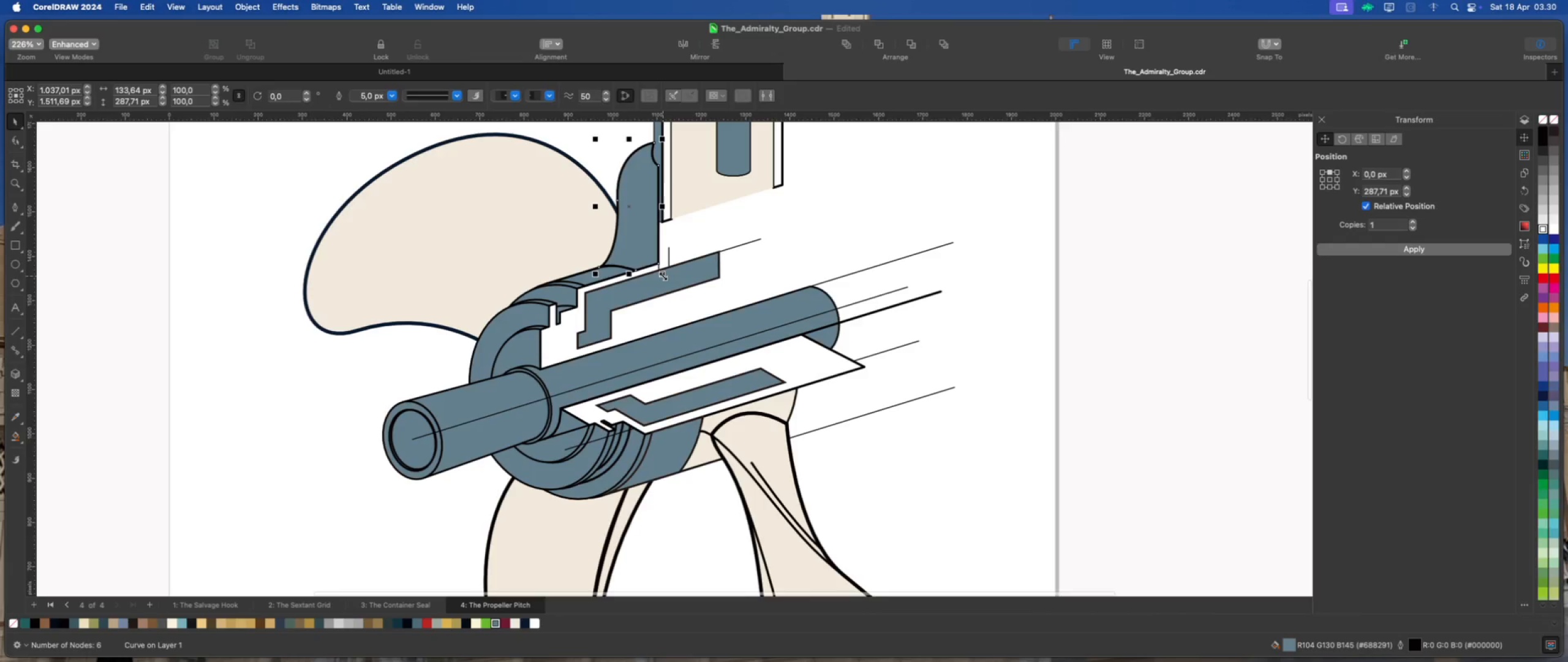 
left_click([685, 232])
 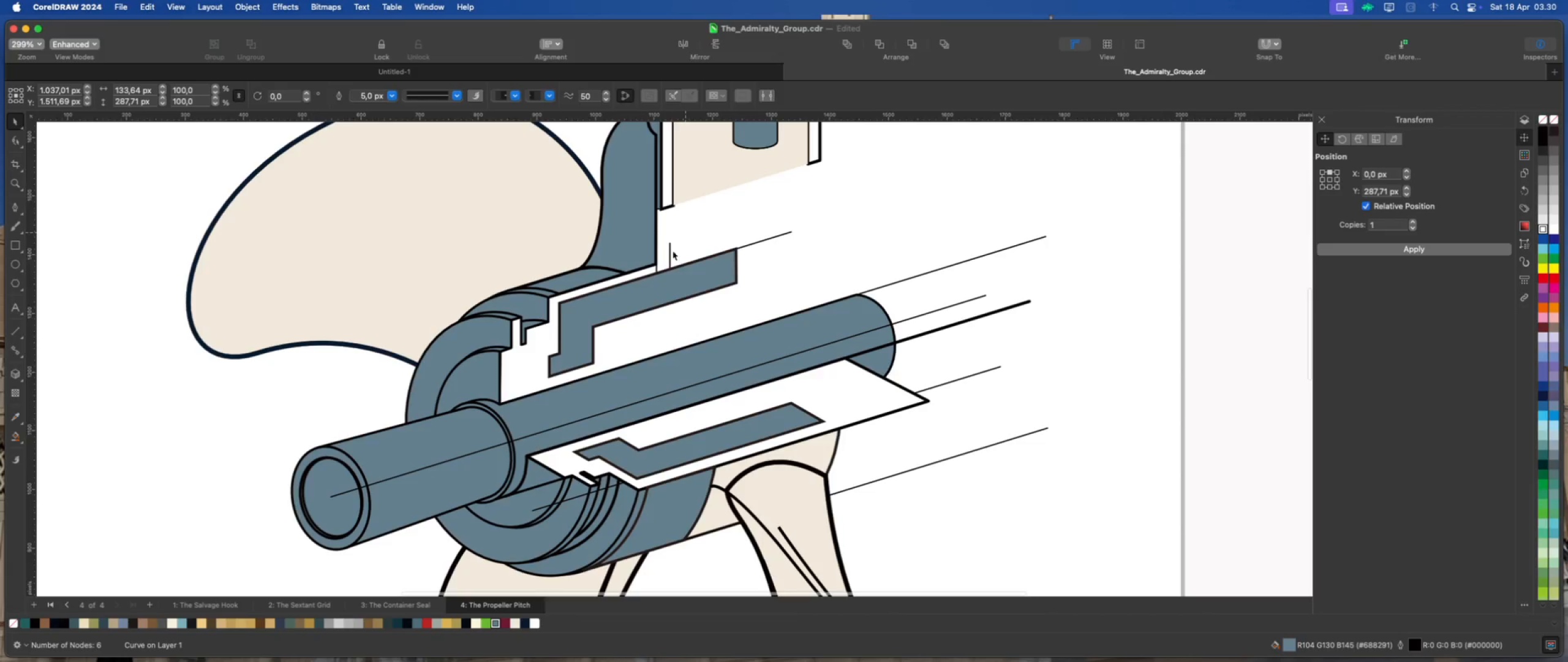 
scroll: coordinate [666, 261], scroll_direction: up, amount: 2.0
 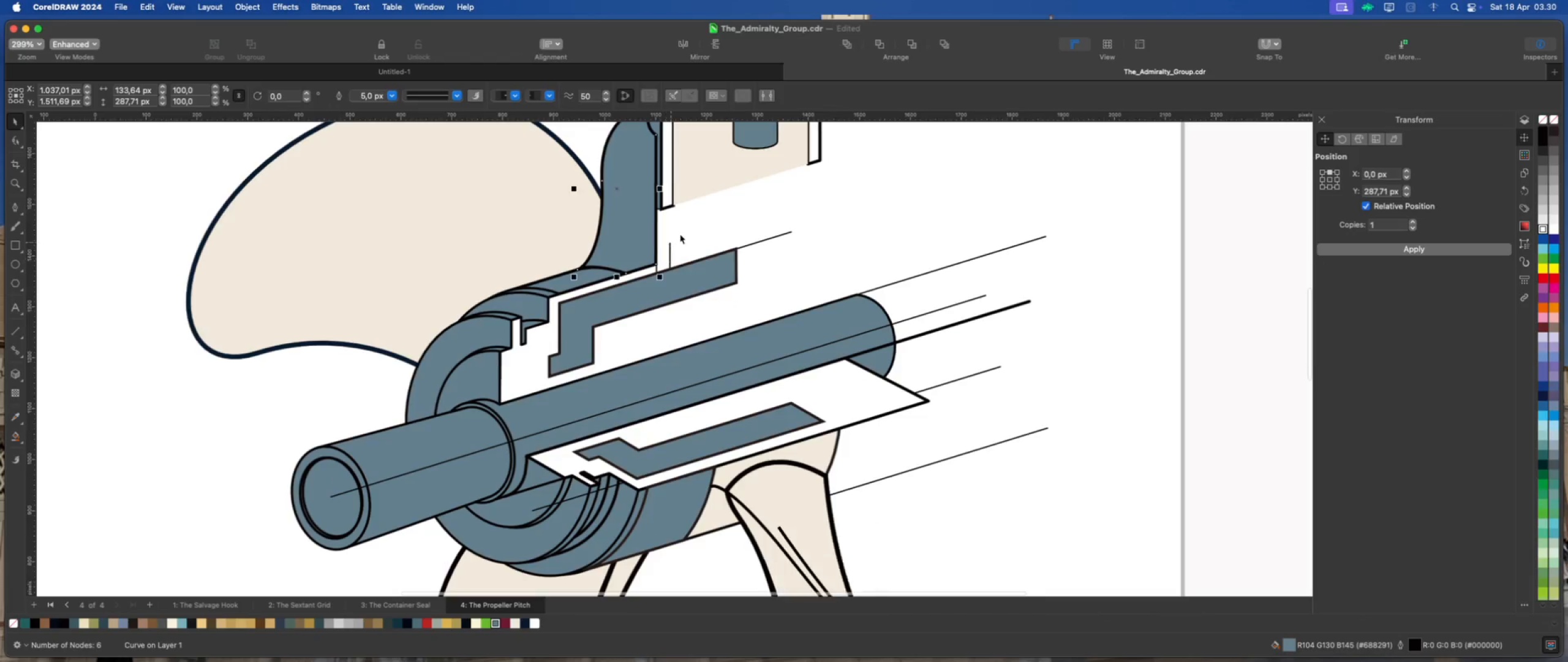 
left_click([652, 276])
 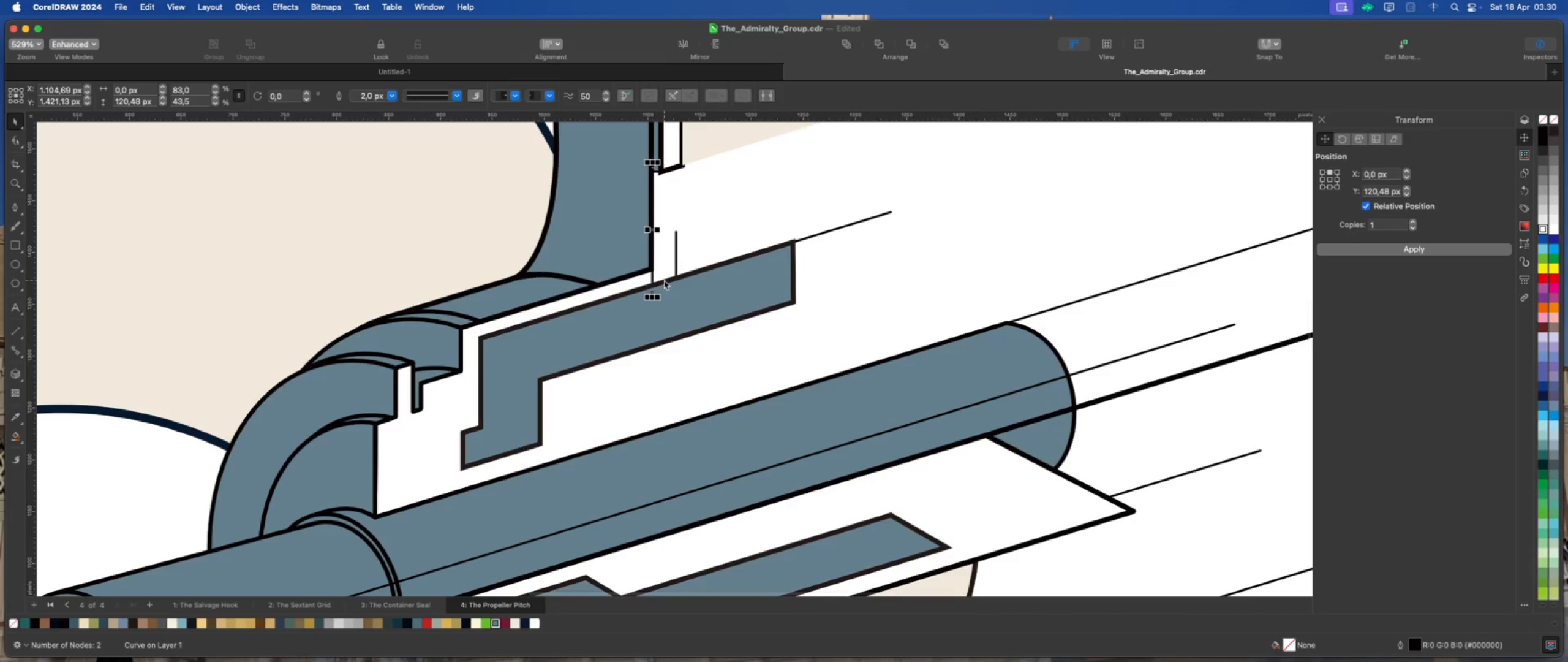 
scroll: coordinate [663, 257], scroll_direction: up, amount: 4.0
 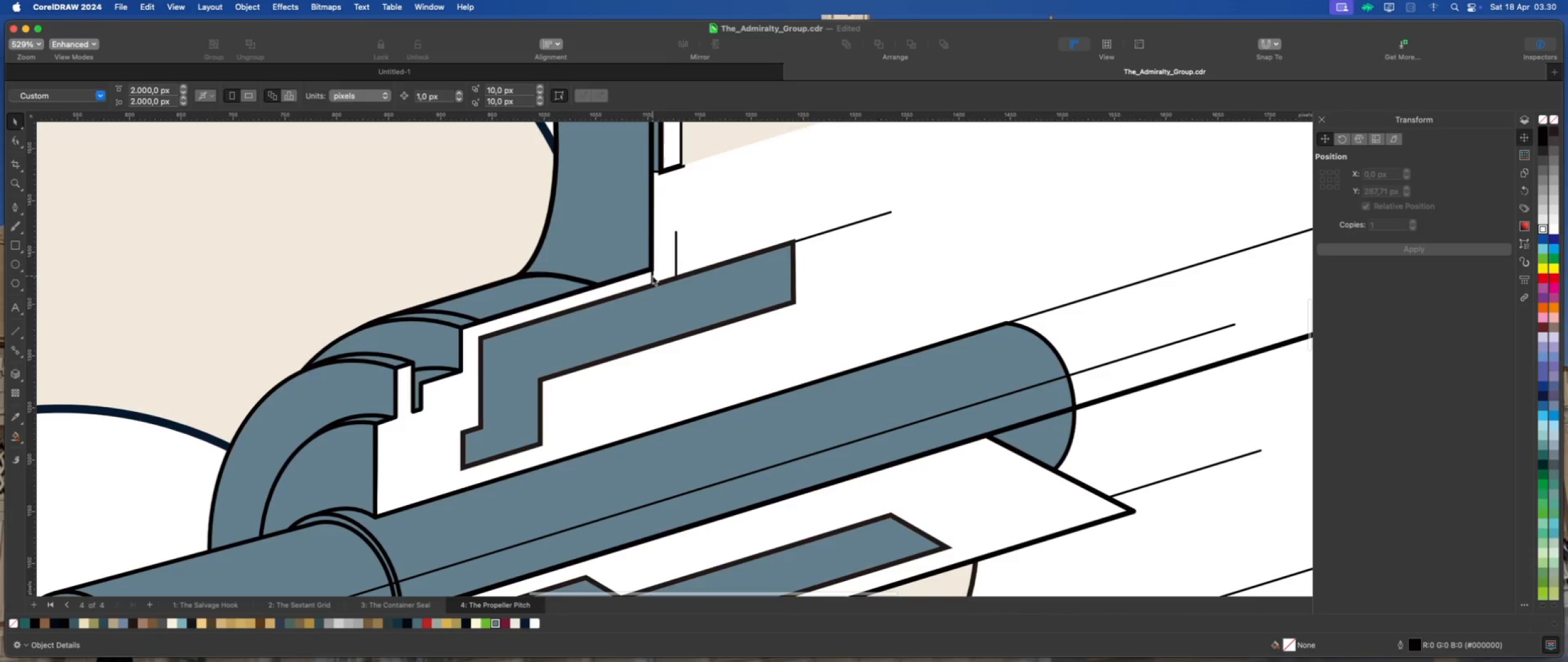 
key(Delete)
 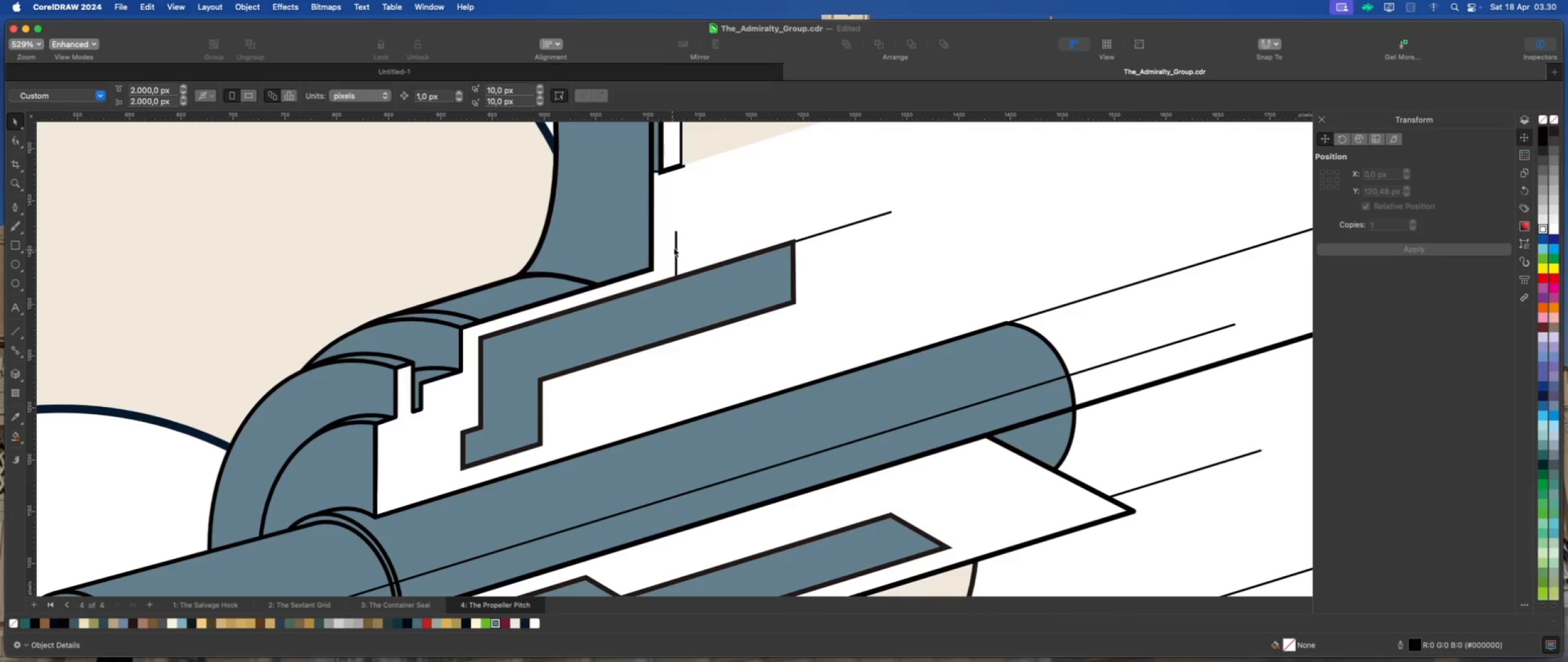 
left_click([675, 247])
 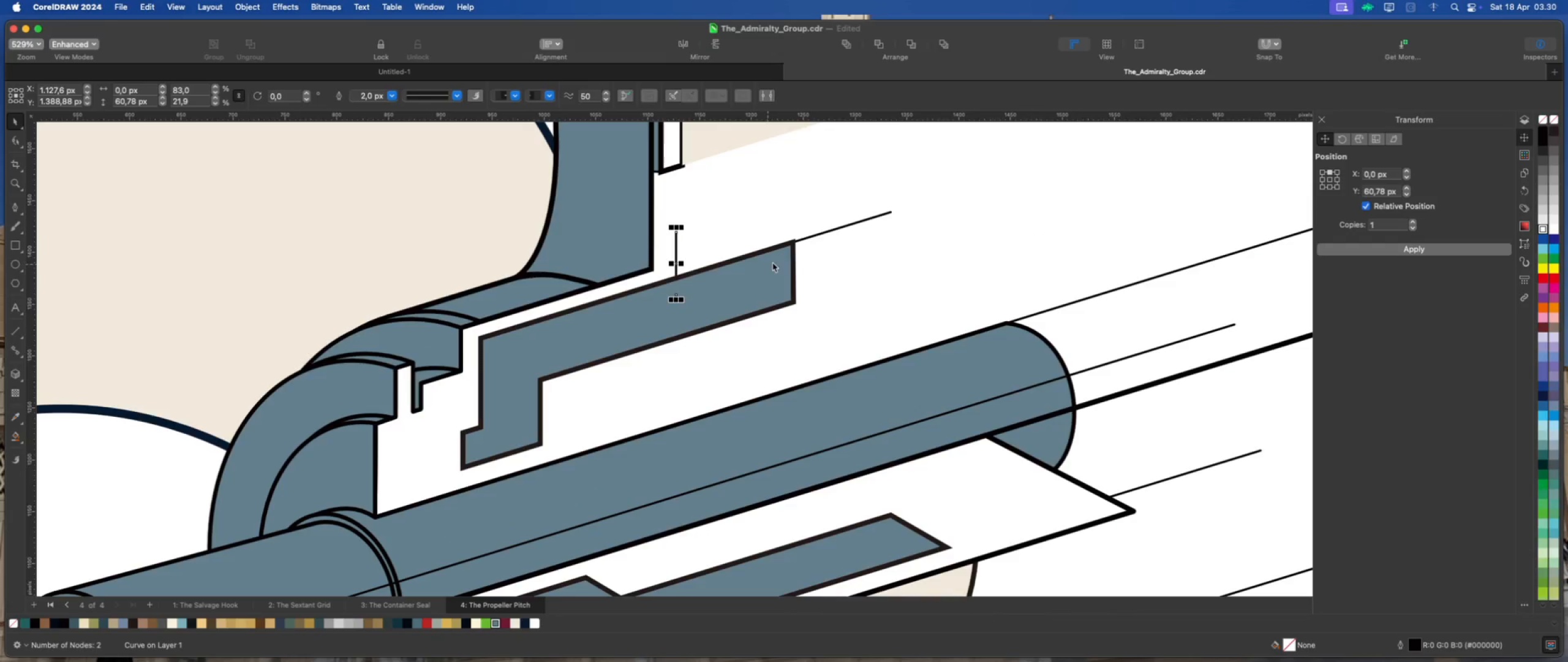 
key(Delete)
 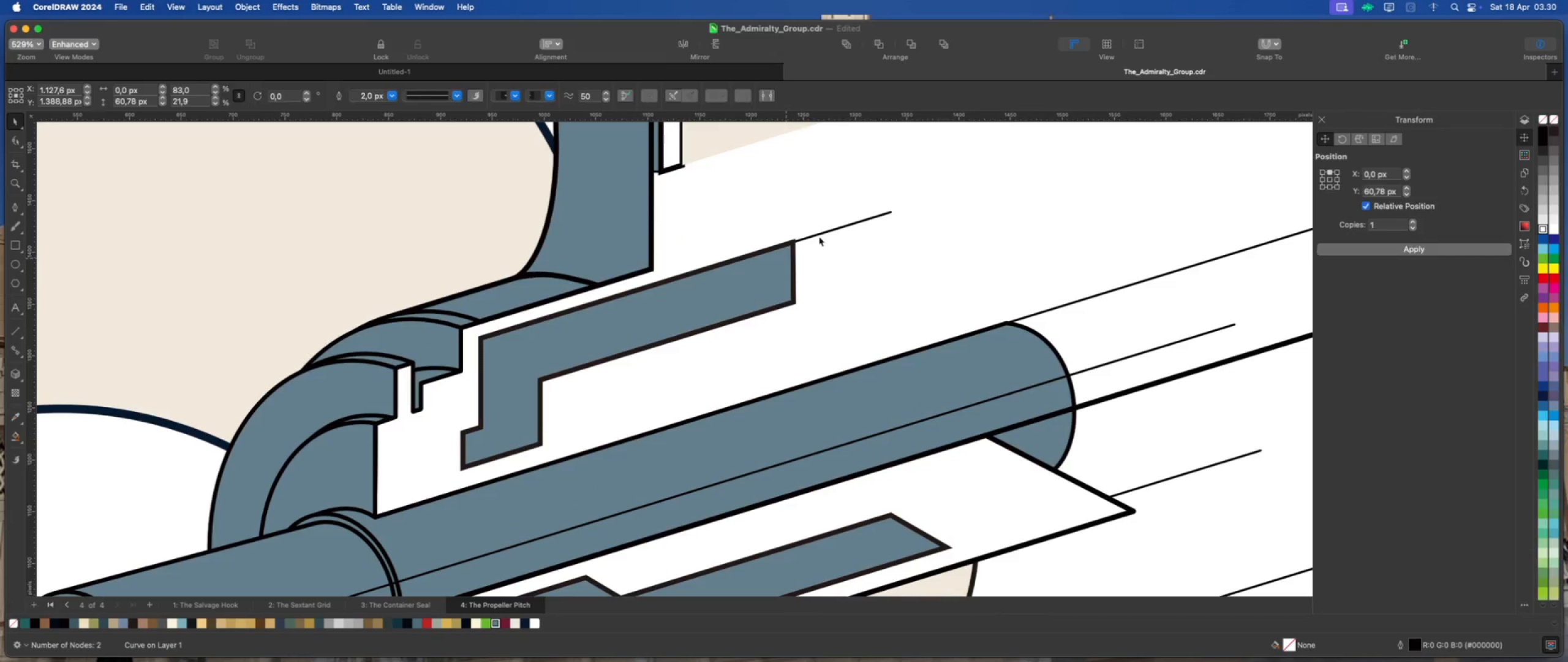 
left_click([820, 236])
 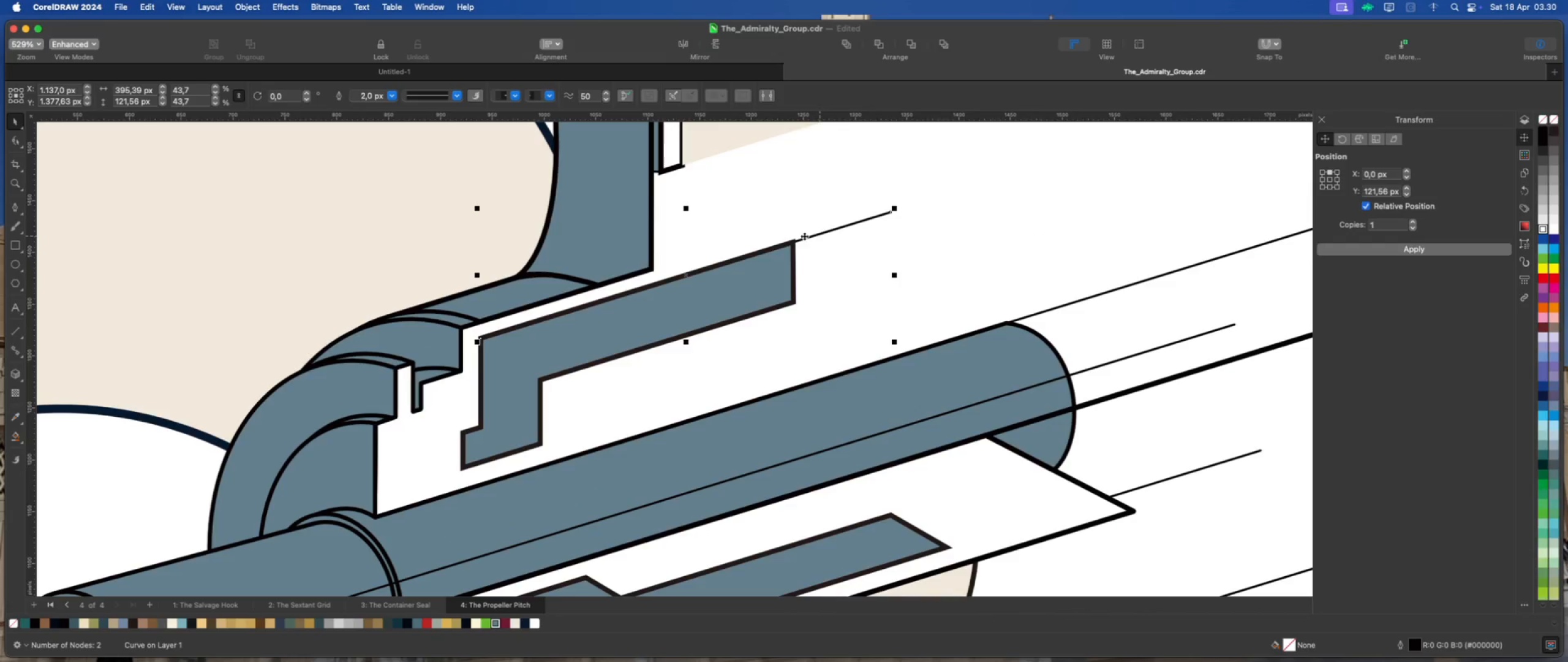 
left_click([819, 274])
 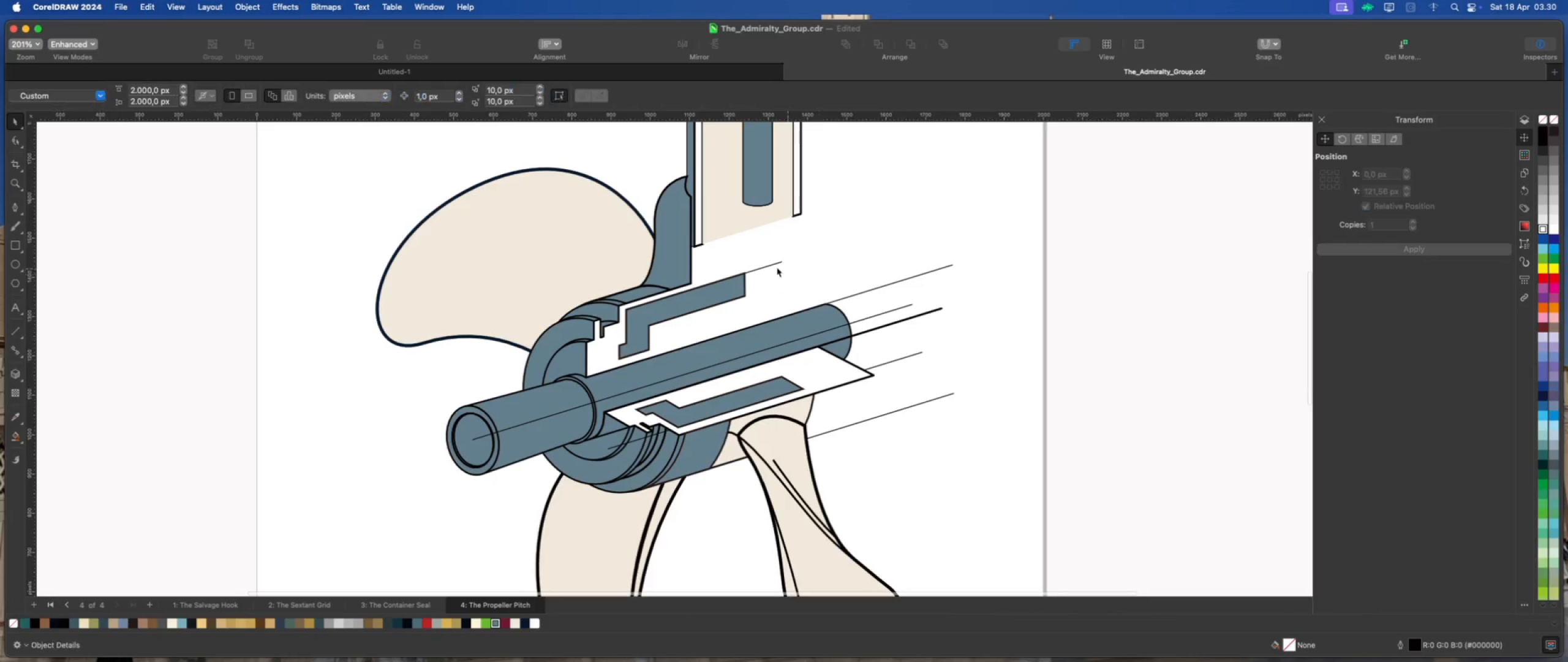 
scroll: coordinate [693, 316], scroll_direction: down, amount: 7.0
 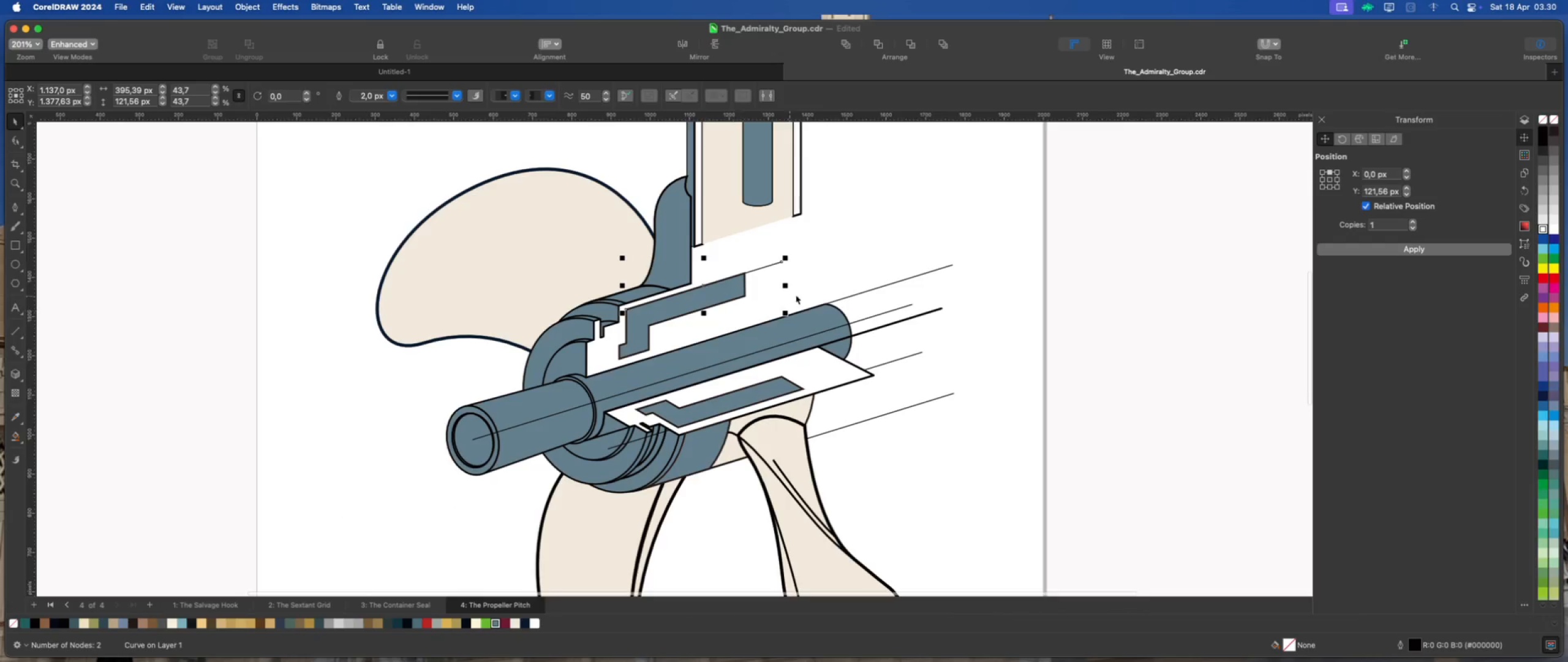 
left_click([756, 268])
 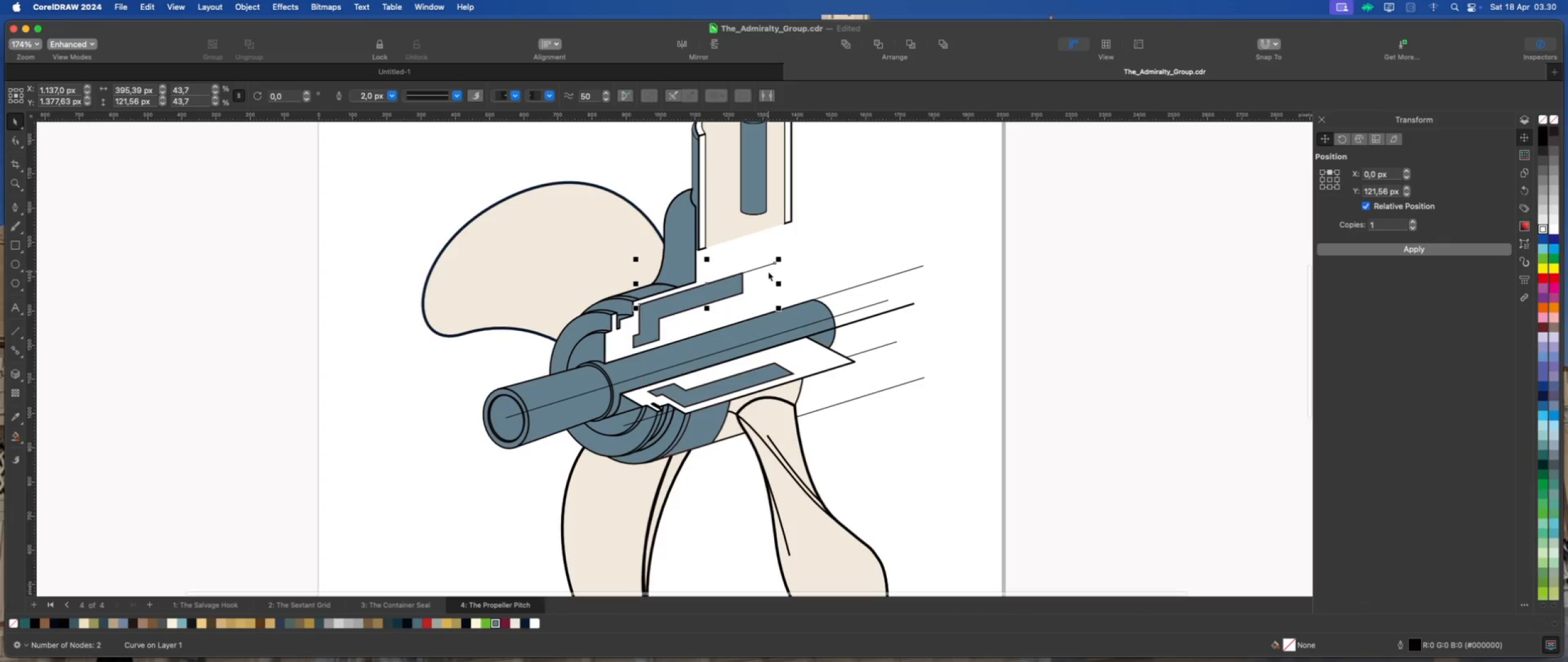 
scroll: coordinate [728, 272], scroll_direction: down, amount: 1.0
 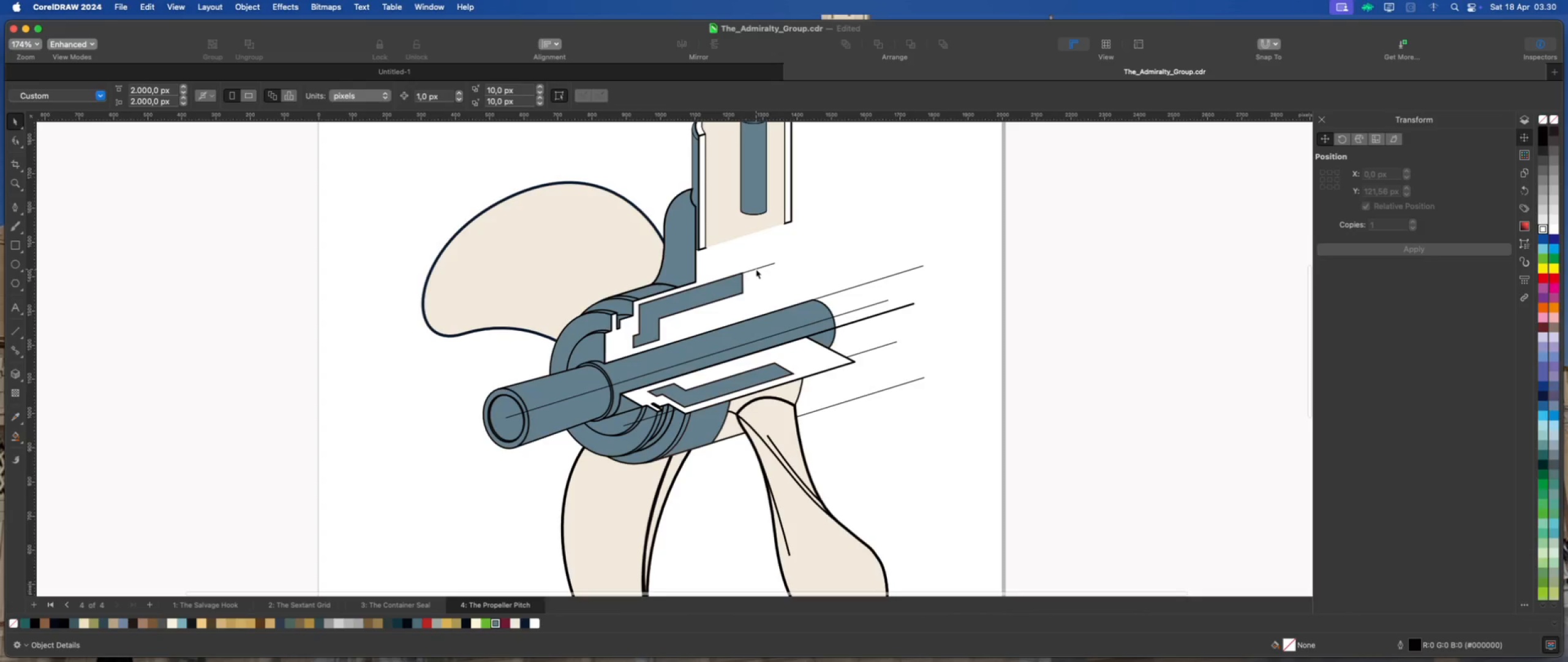 
key(Delete)
 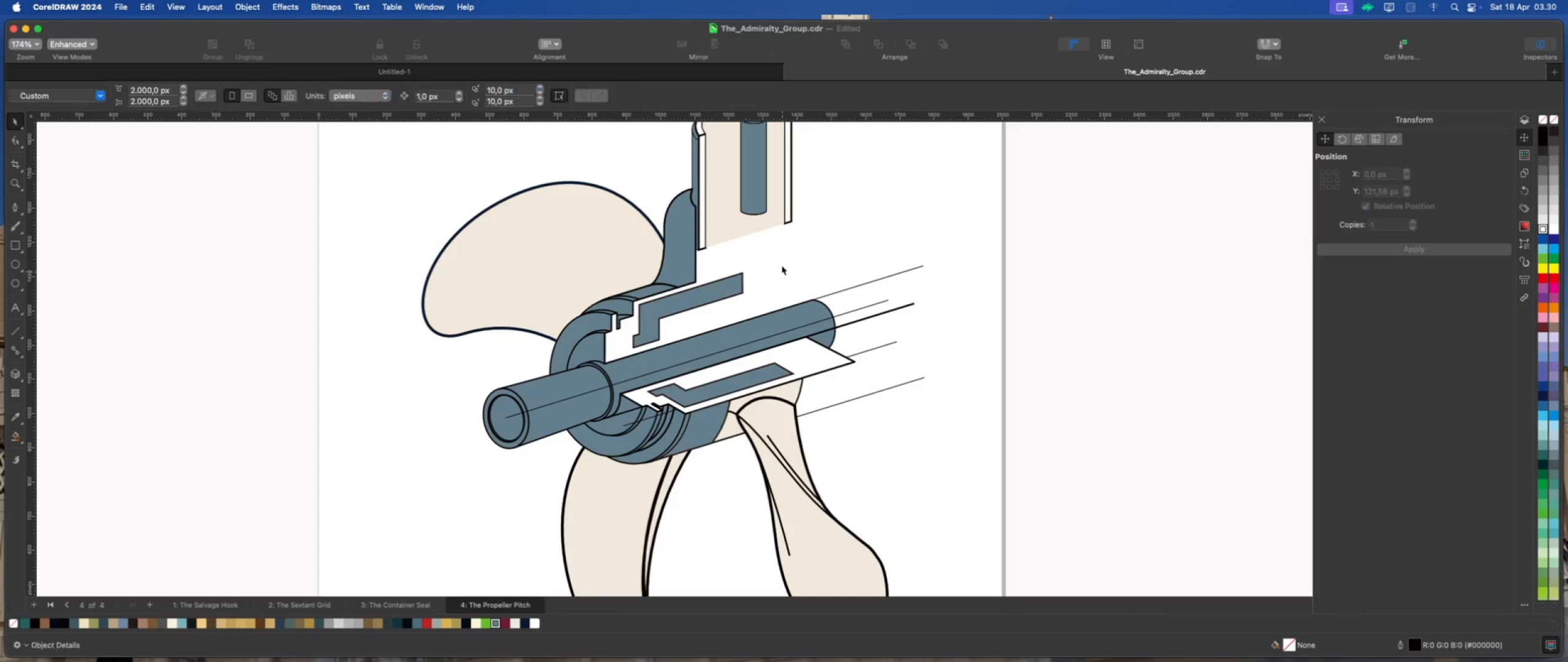 
left_click([703, 244])
 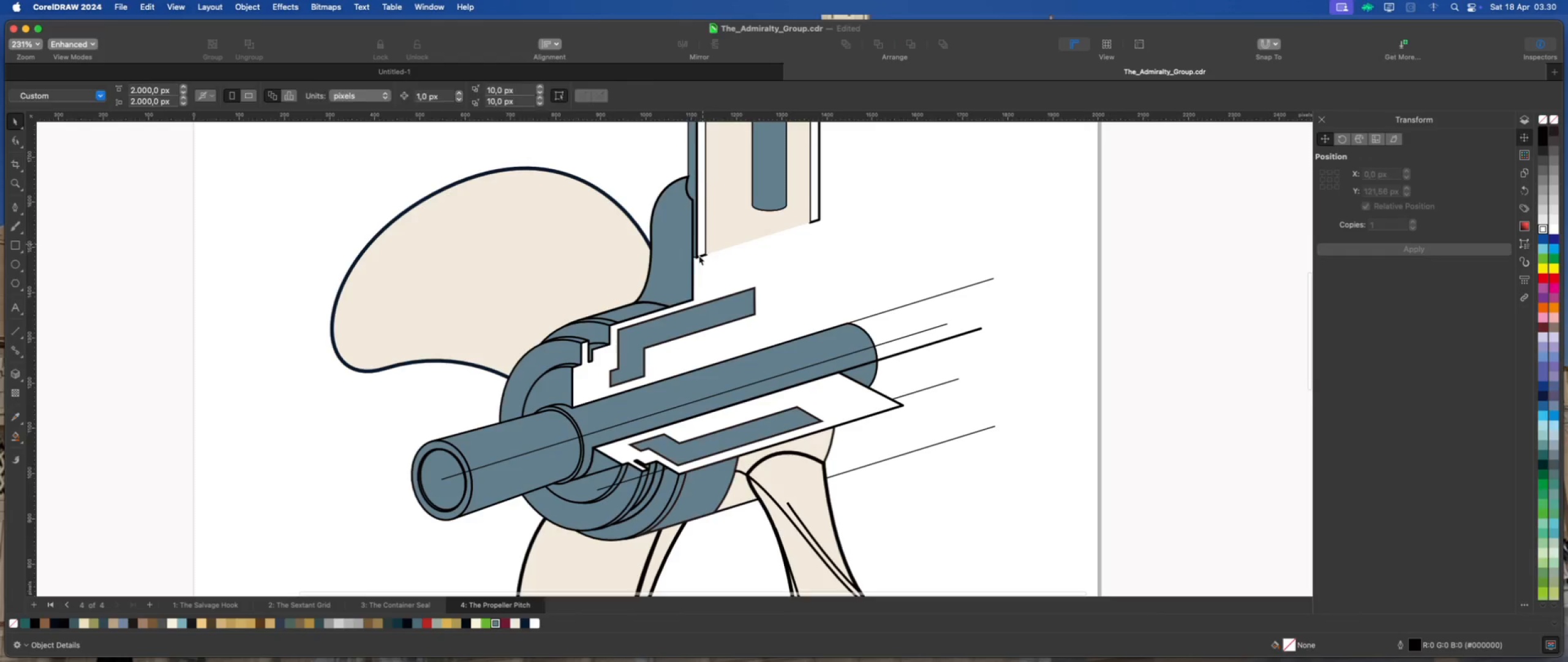 
scroll: coordinate [705, 227], scroll_direction: up, amount: 2.0
 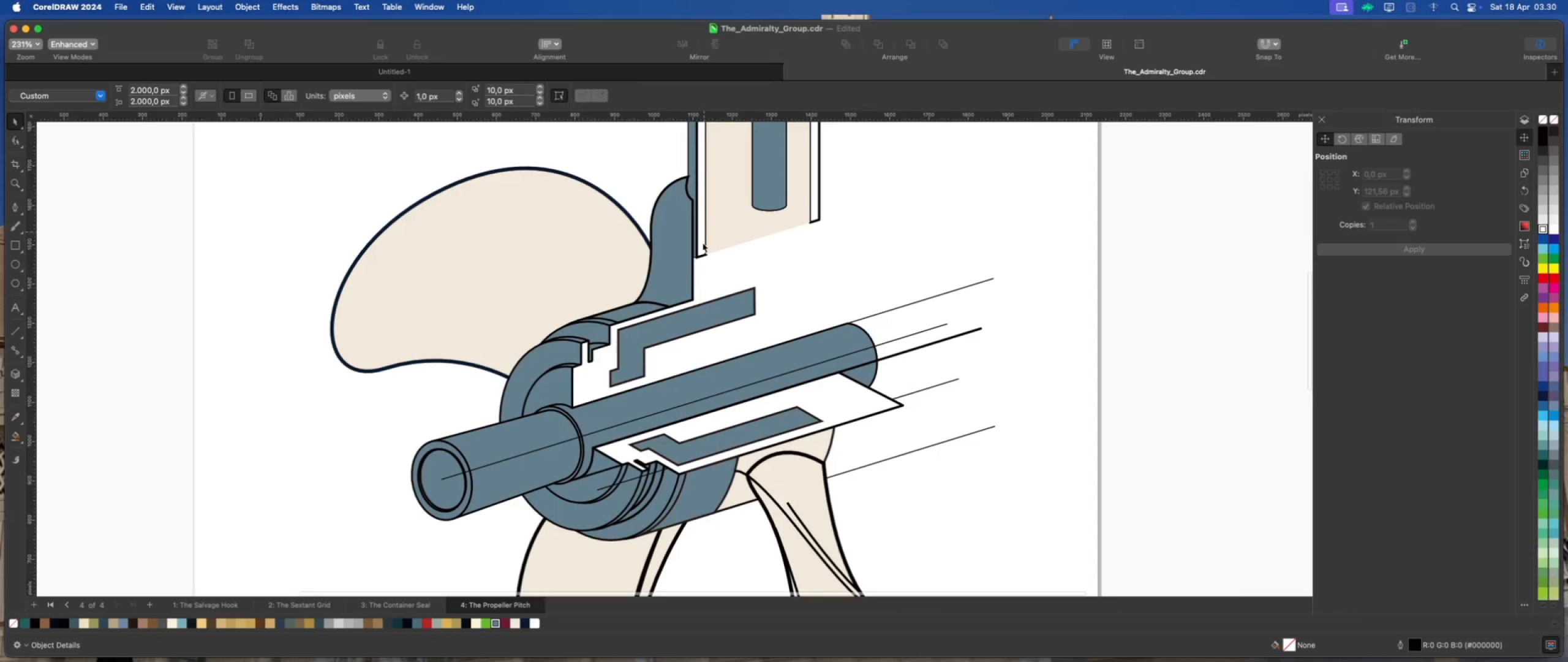 
left_click([733, 275])
 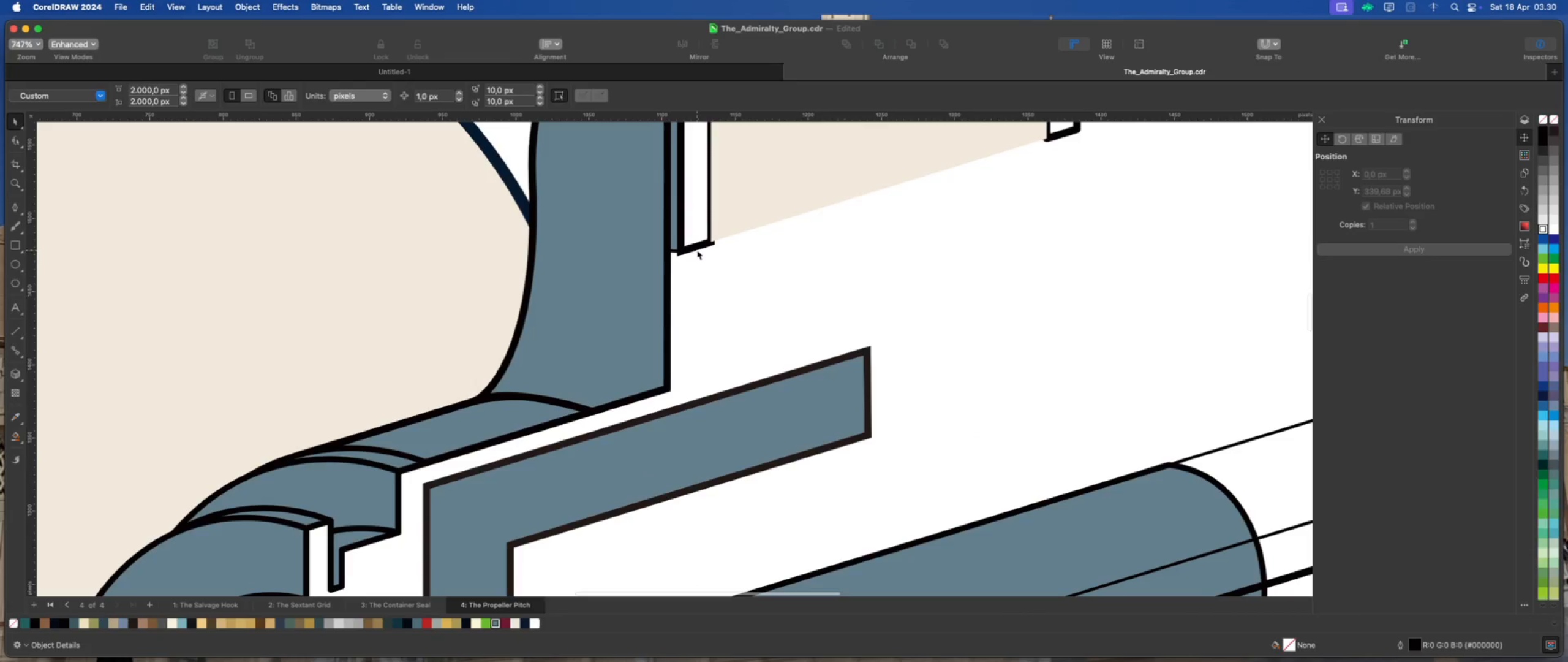 
scroll: coordinate [703, 264], scroll_direction: up, amount: 10.0
 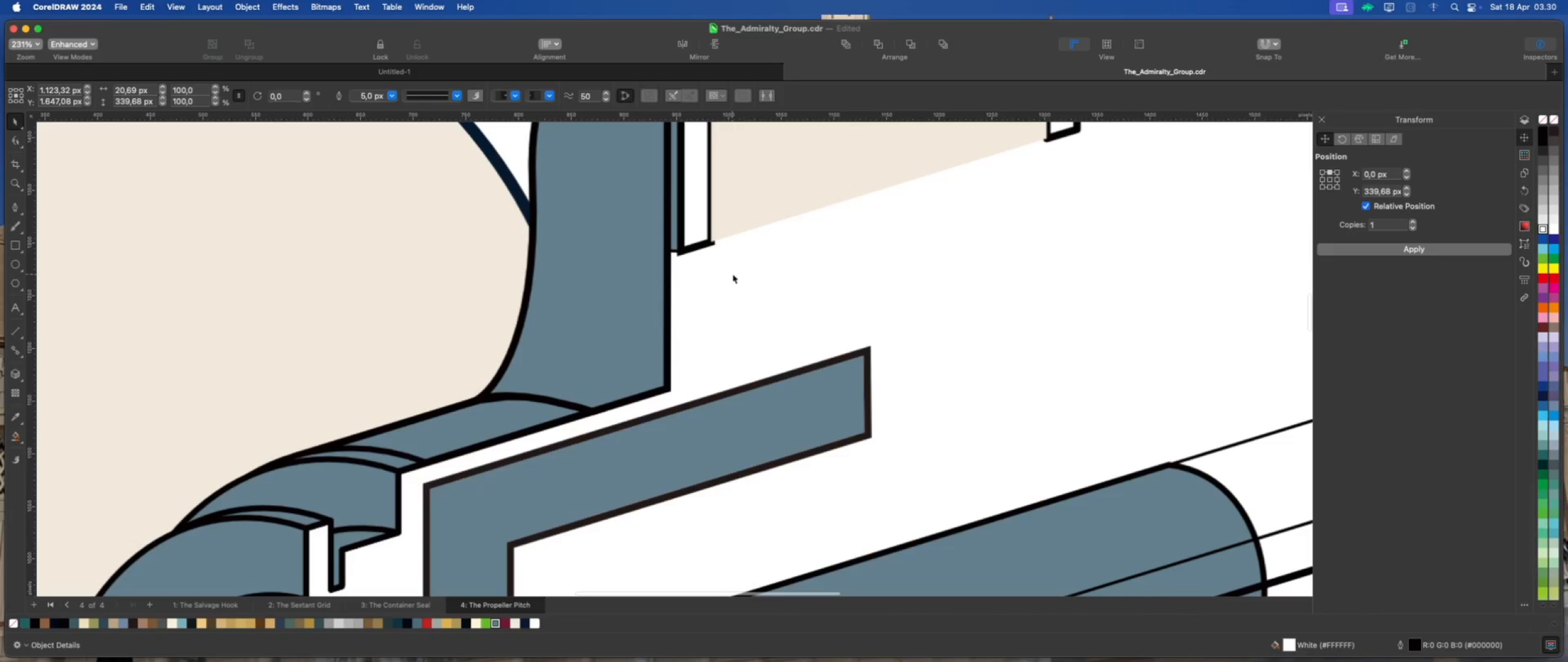 
left_click([697, 247])
 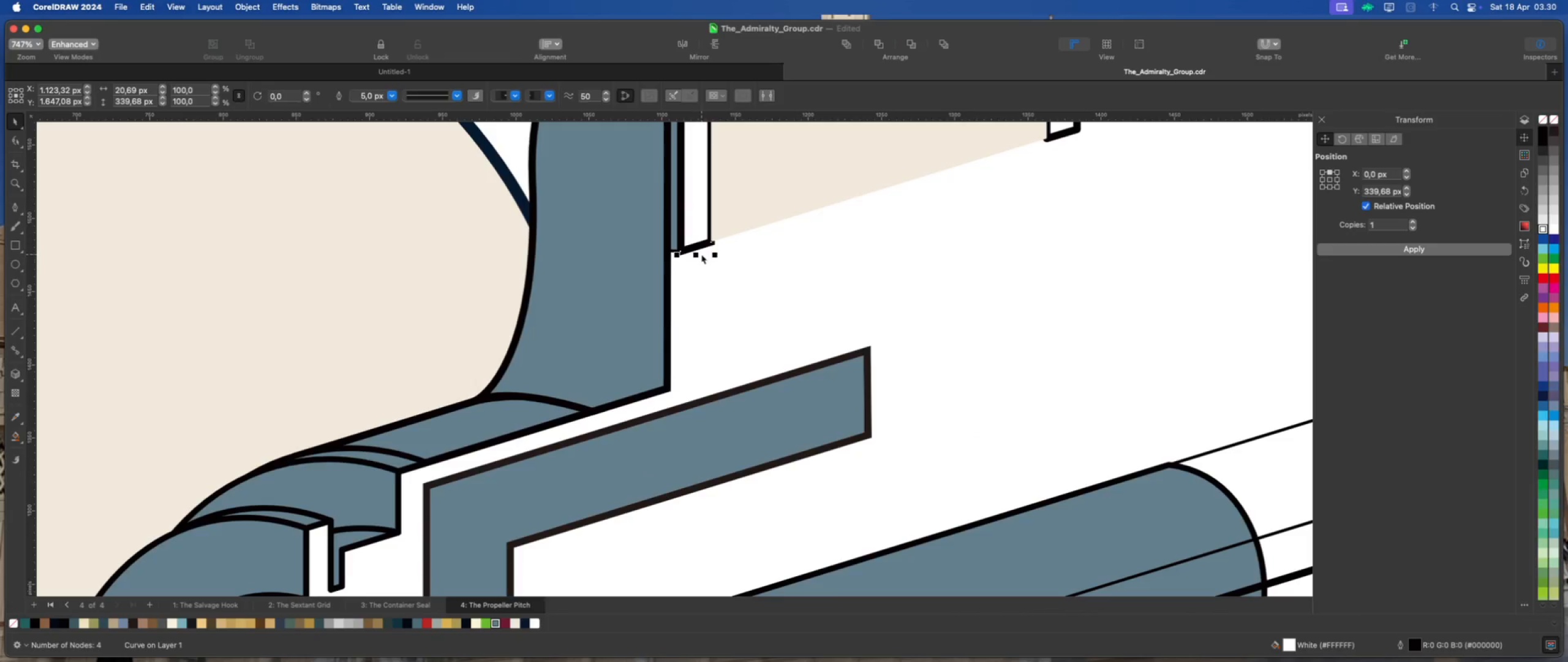 
scroll: coordinate [686, 304], scroll_direction: down, amount: 10.0
 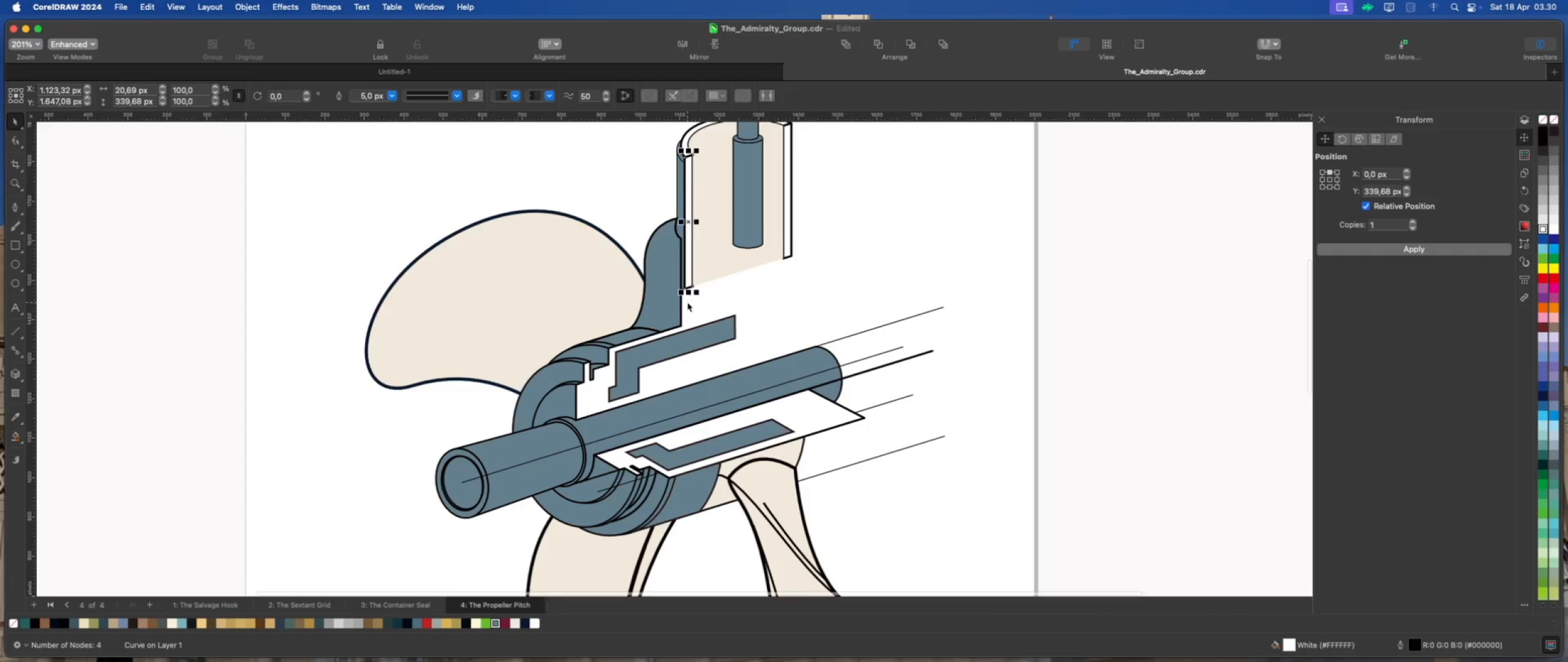 
scroll: coordinate [687, 301], scroll_direction: up, amount: 2.0
 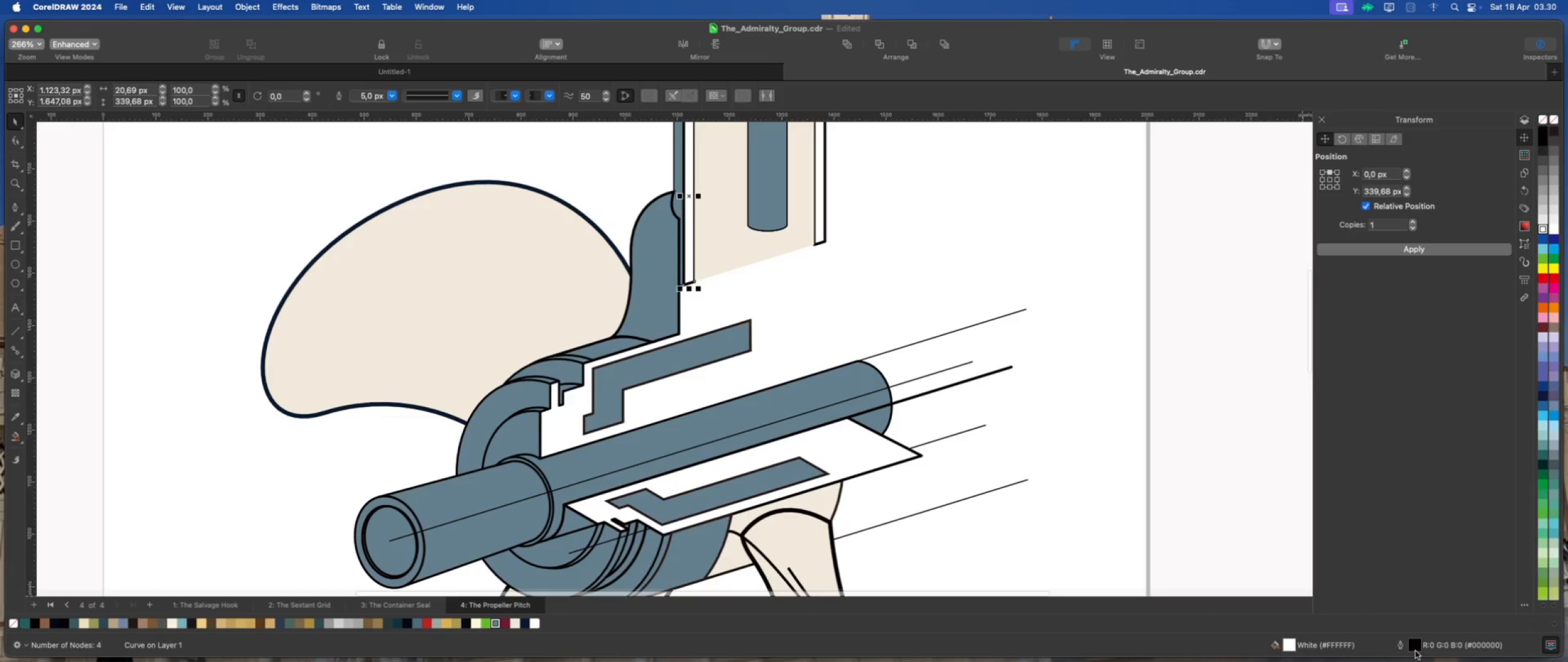 
double_click([1418, 646])
 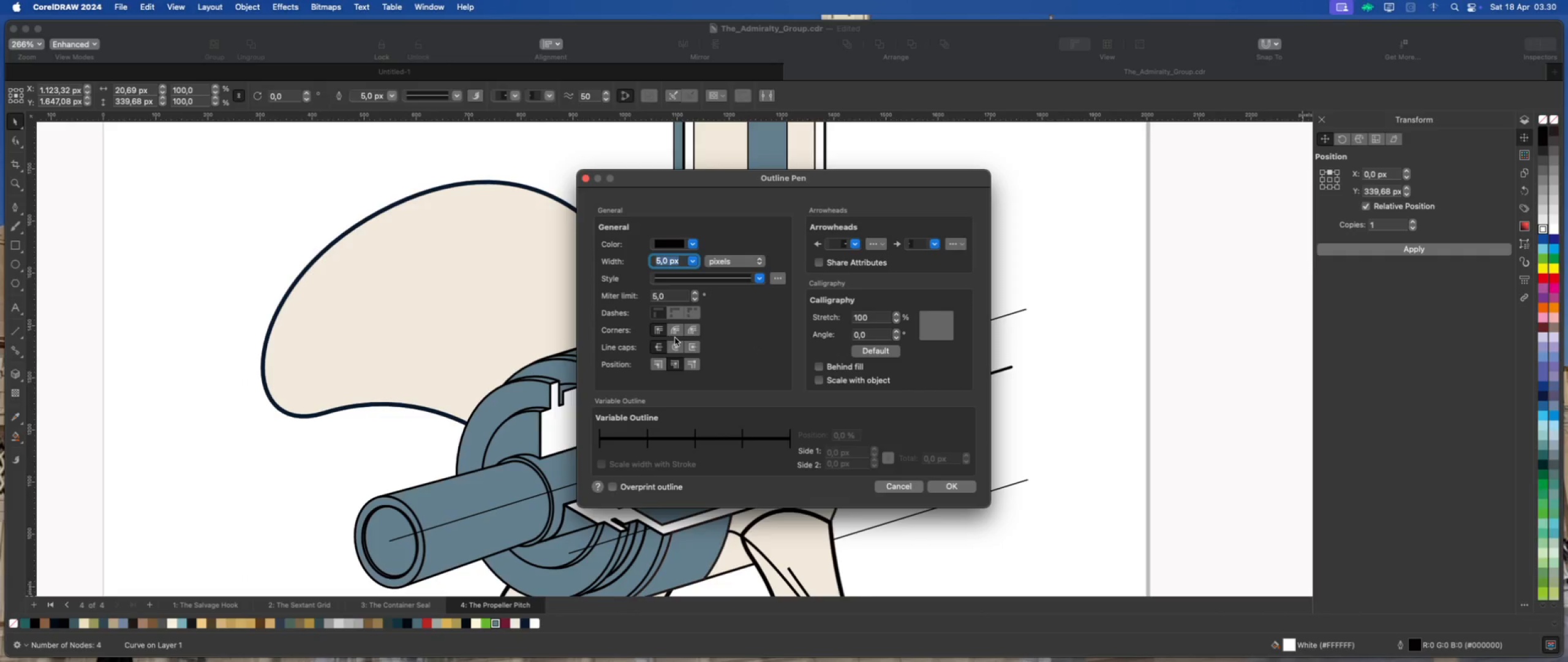 
left_click([672, 334])
 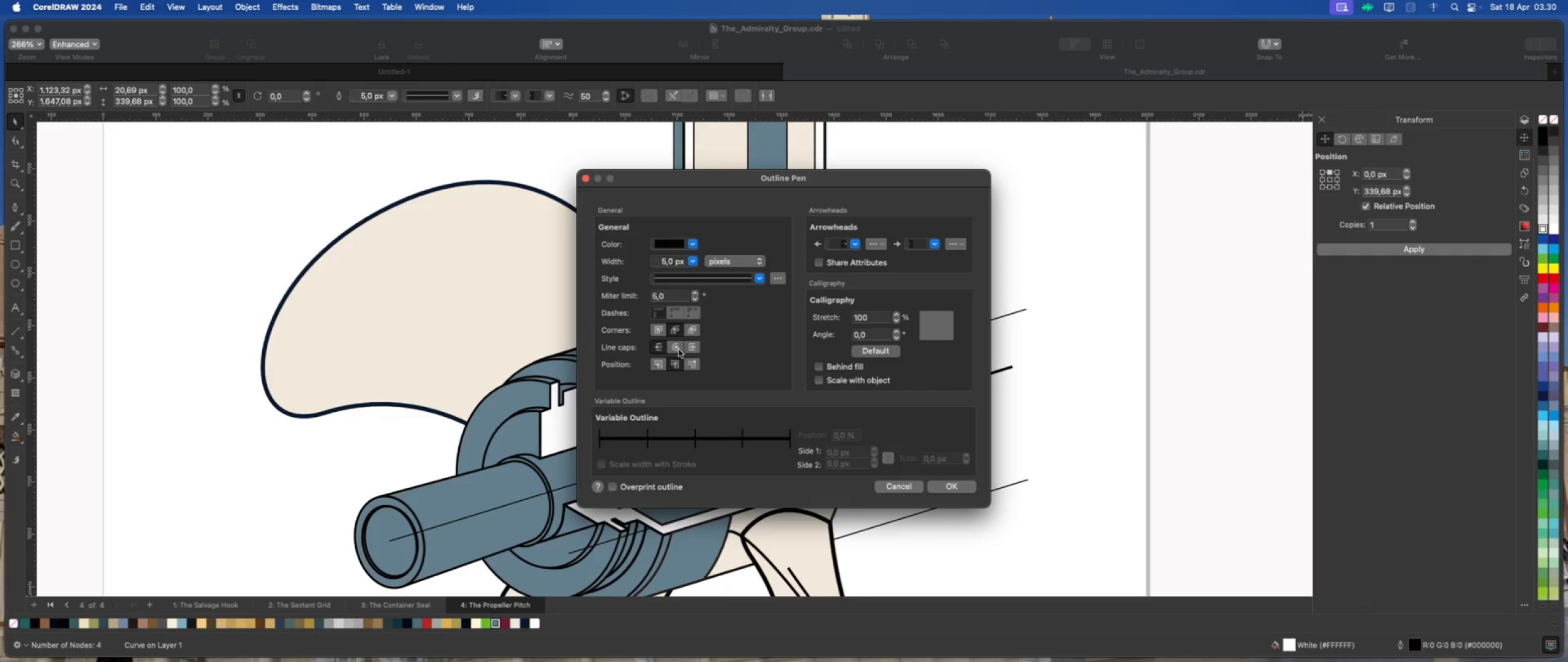 
left_click([679, 349])
 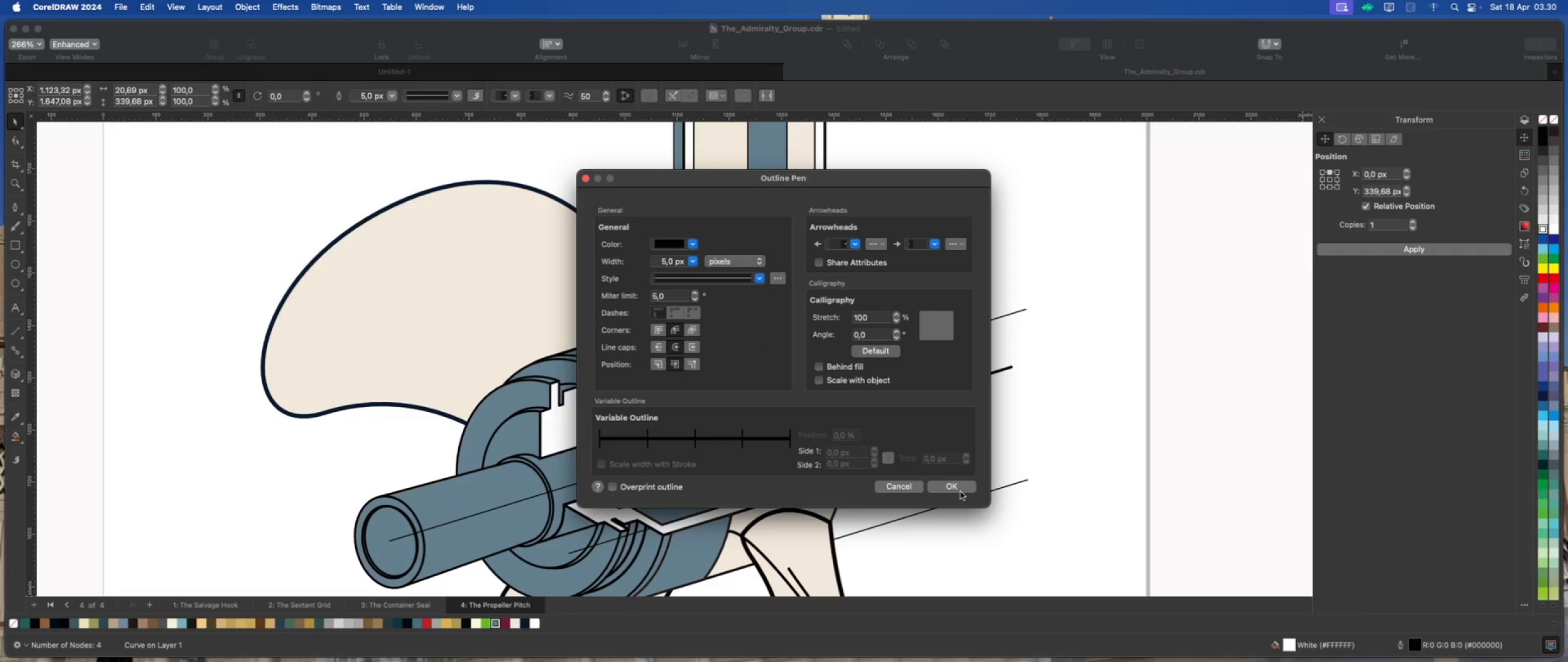 
left_click([962, 489])
 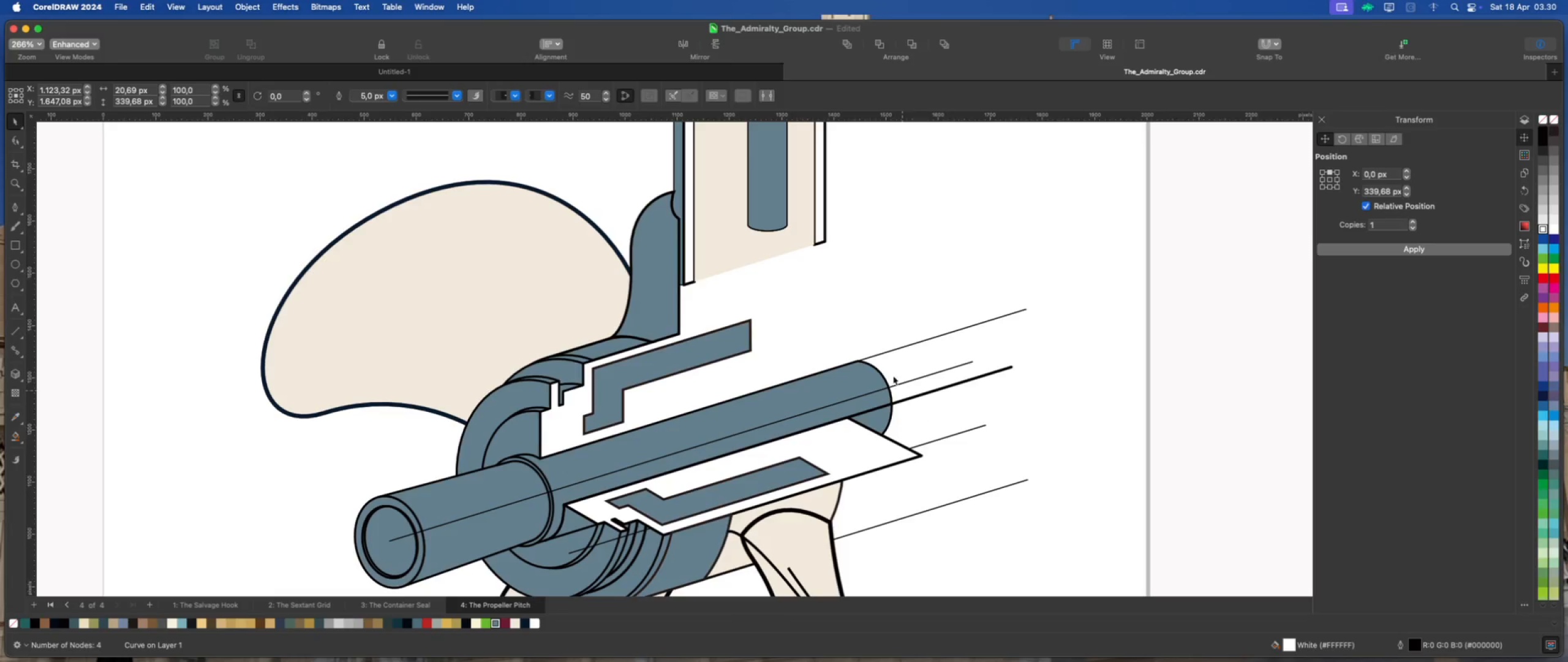 
left_click([857, 297])
 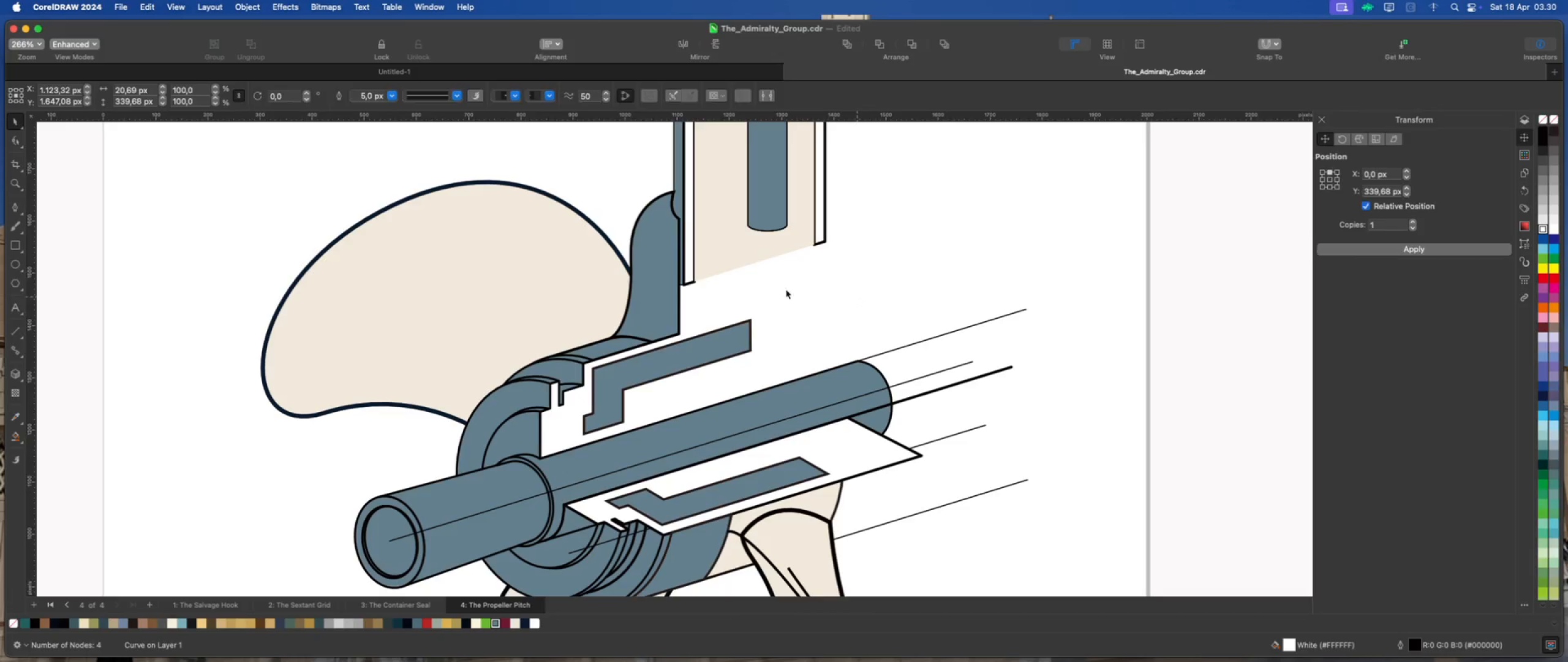 
scroll: coordinate [729, 282], scroll_direction: up, amount: 4.0
 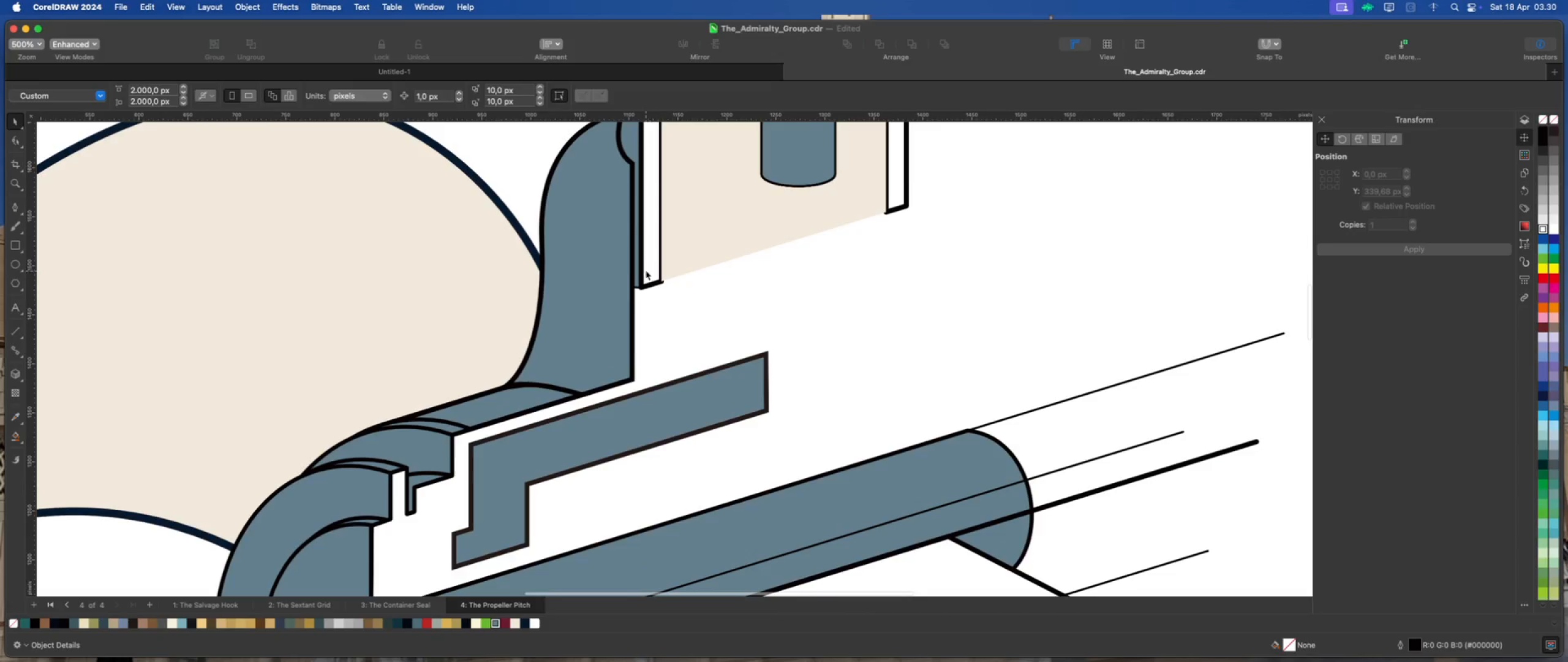 
left_click([635, 202])
 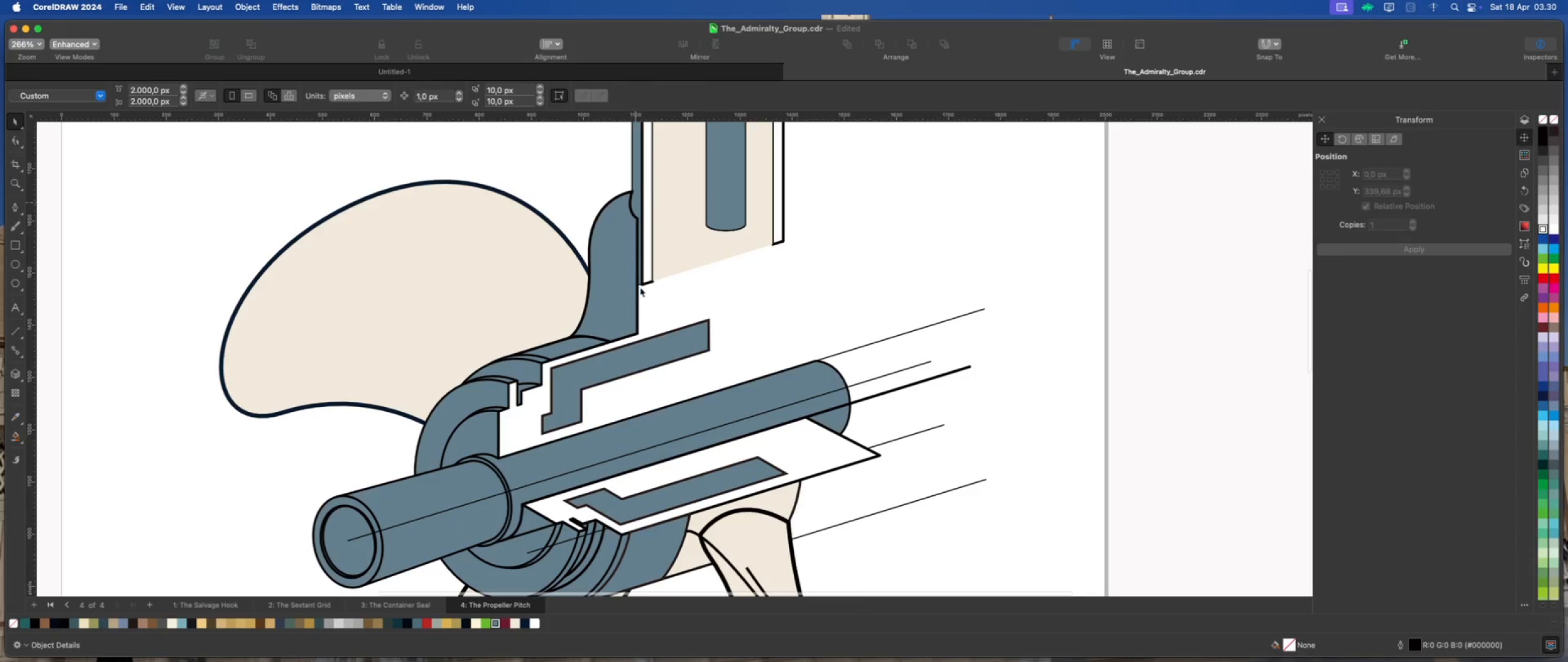 
scroll: coordinate [652, 367], scroll_direction: down, amount: 9.0
 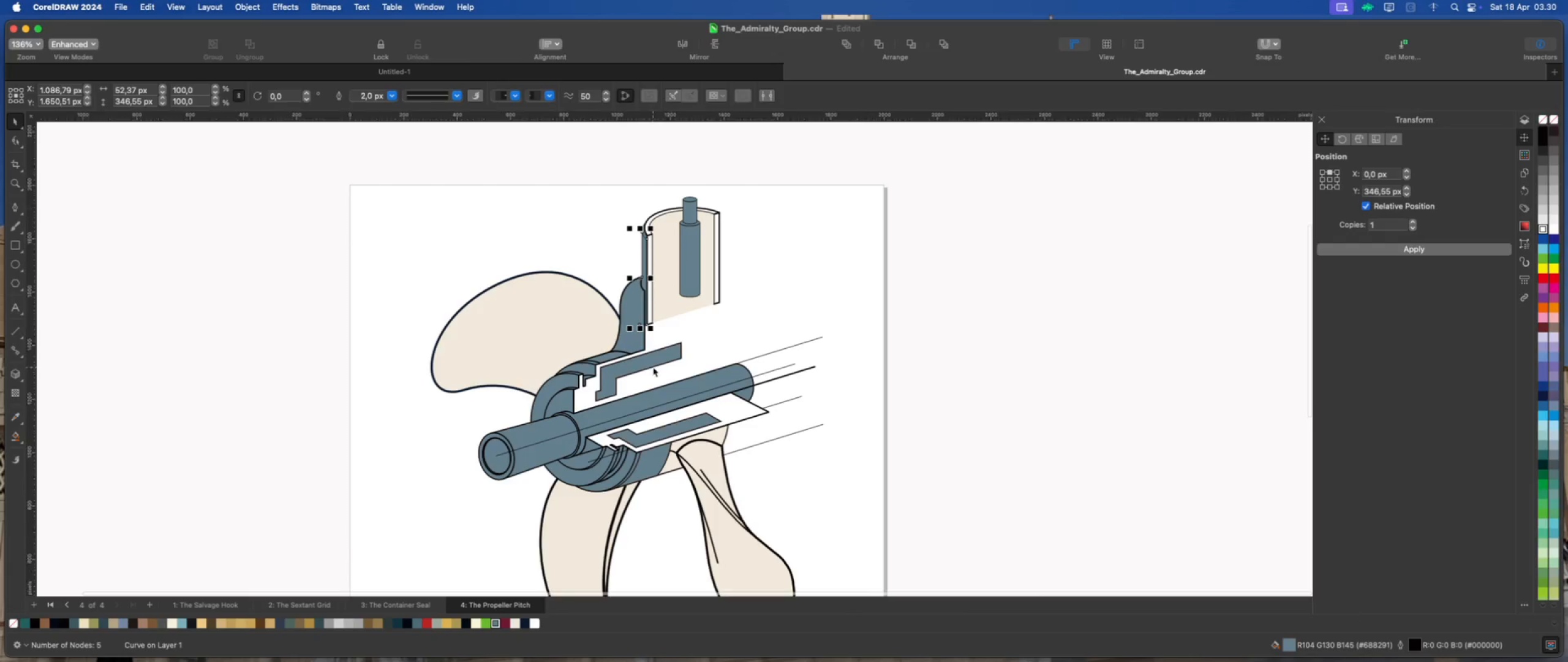 
scroll: coordinate [616, 219], scroll_direction: up, amount: 6.0
 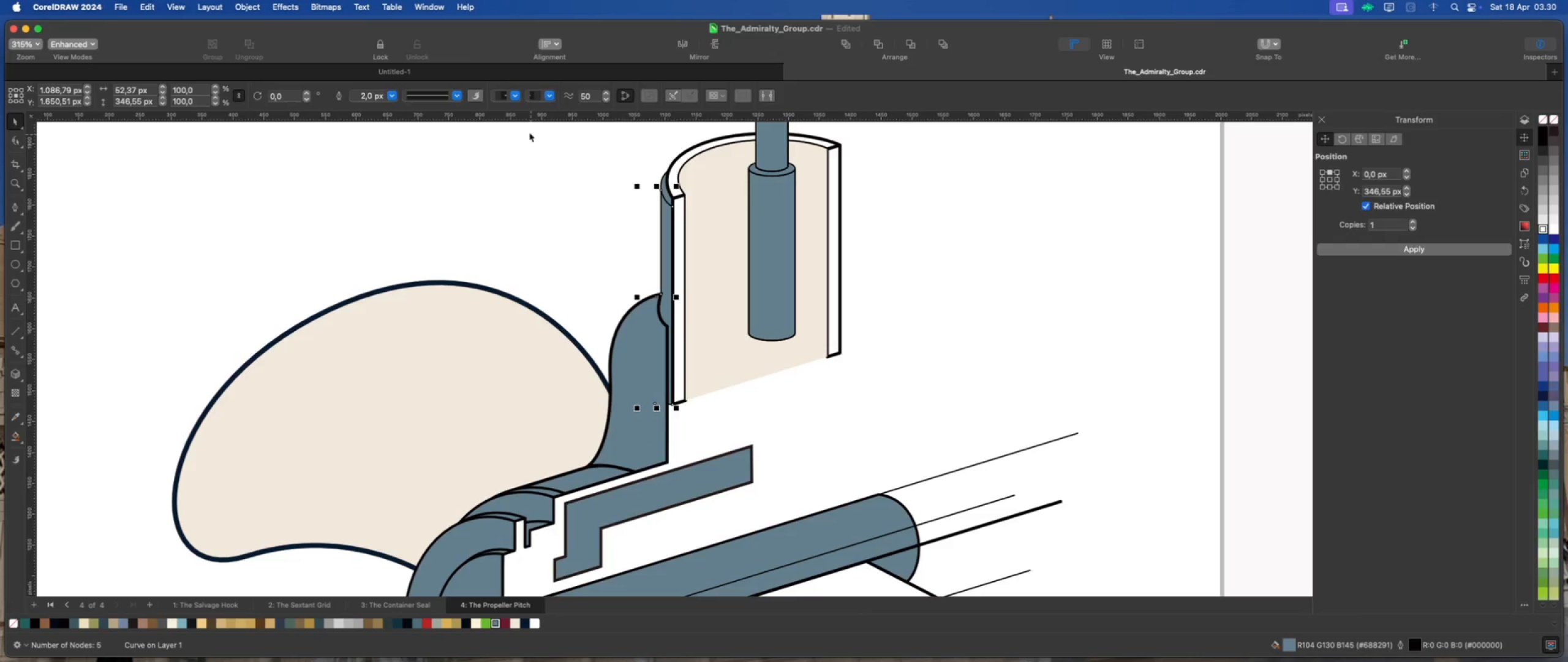 
left_click([393, 93])
 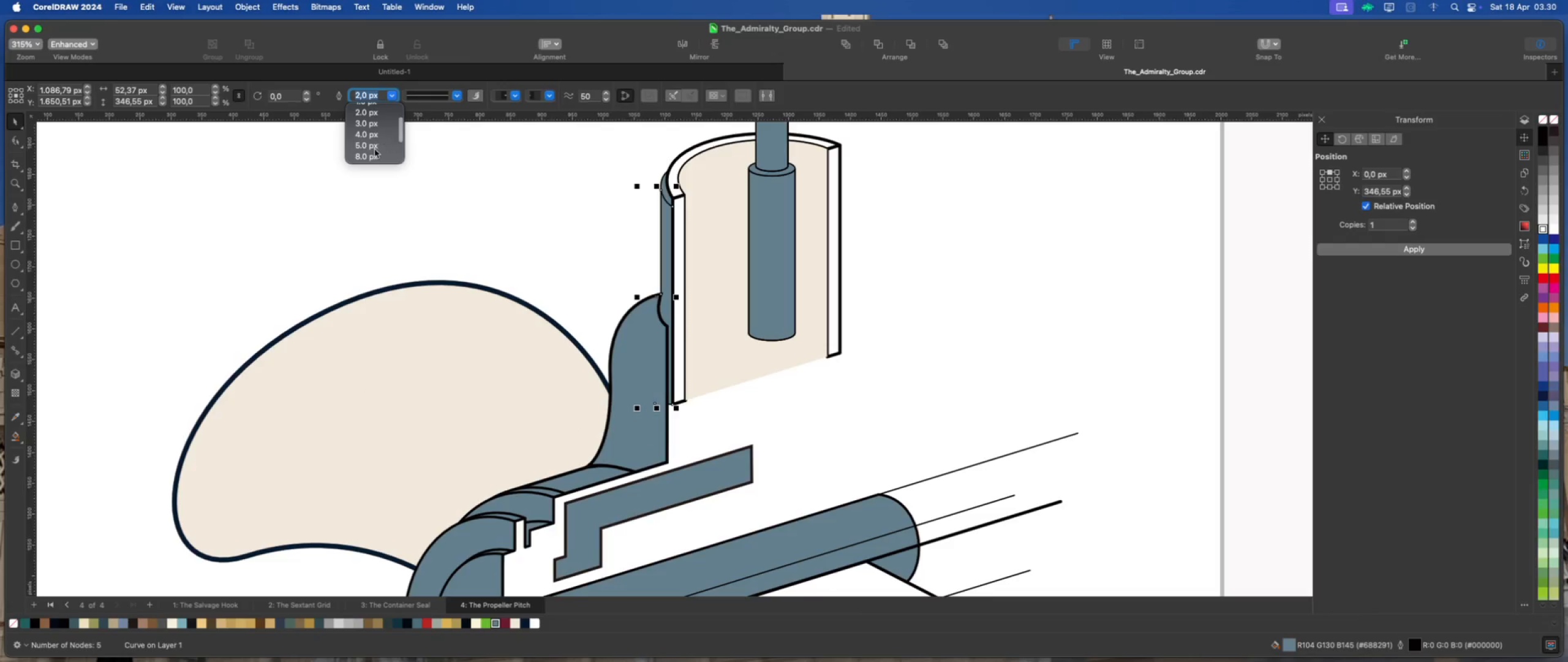 
left_click([374, 149])
 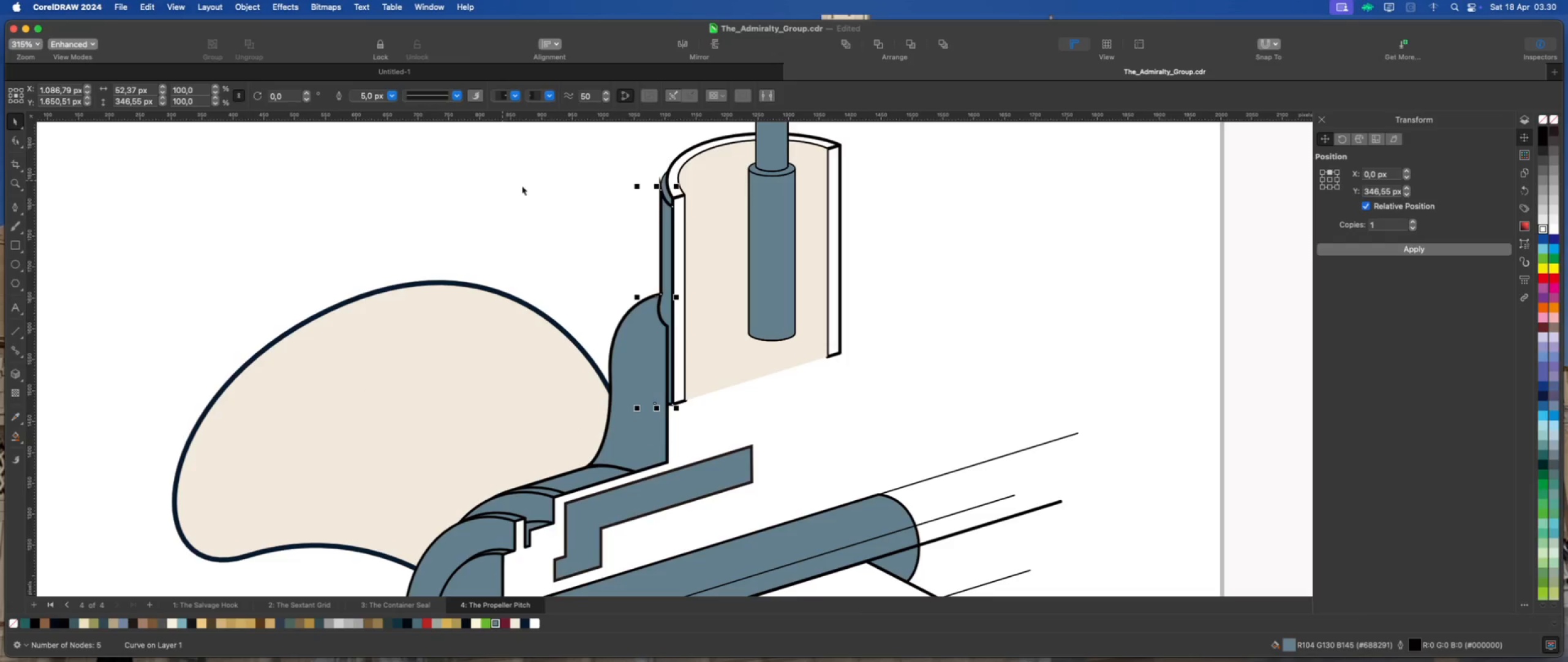 
left_click([601, 200])
 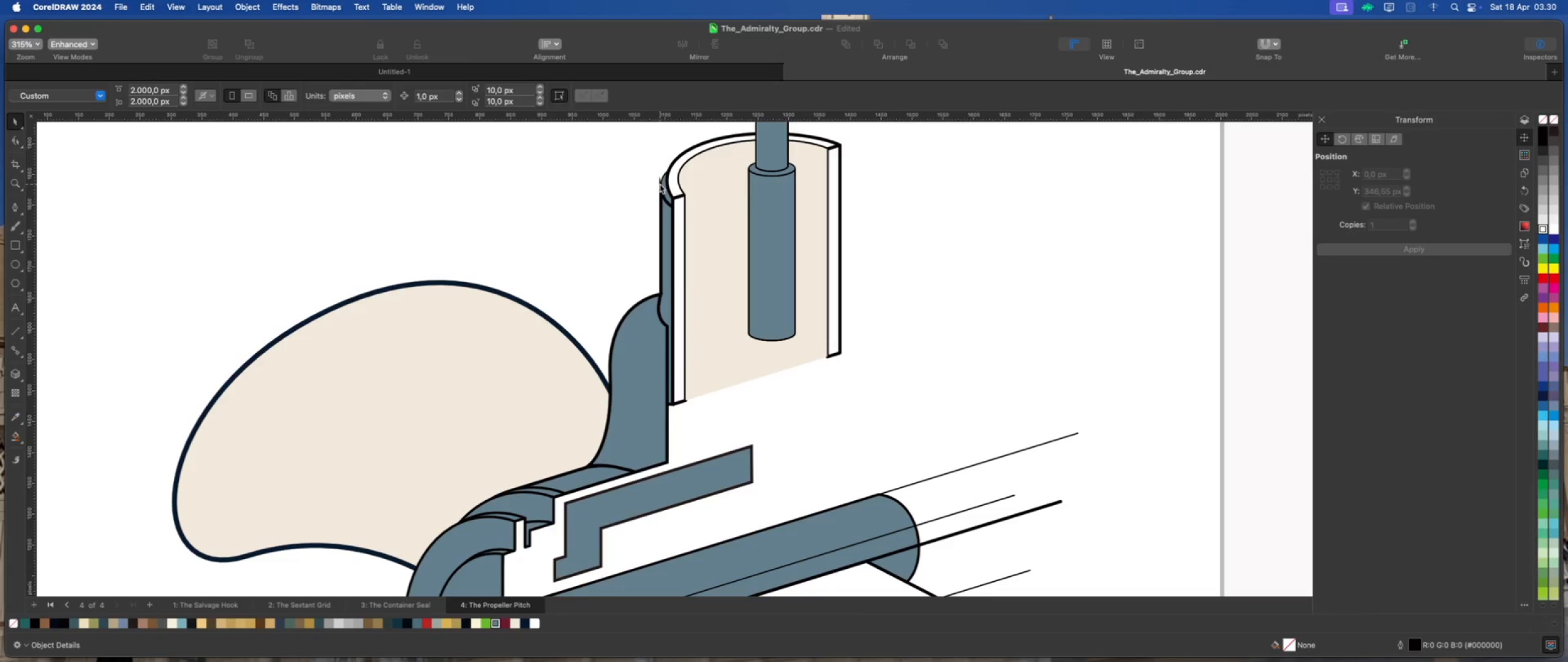 
left_click([661, 184])
 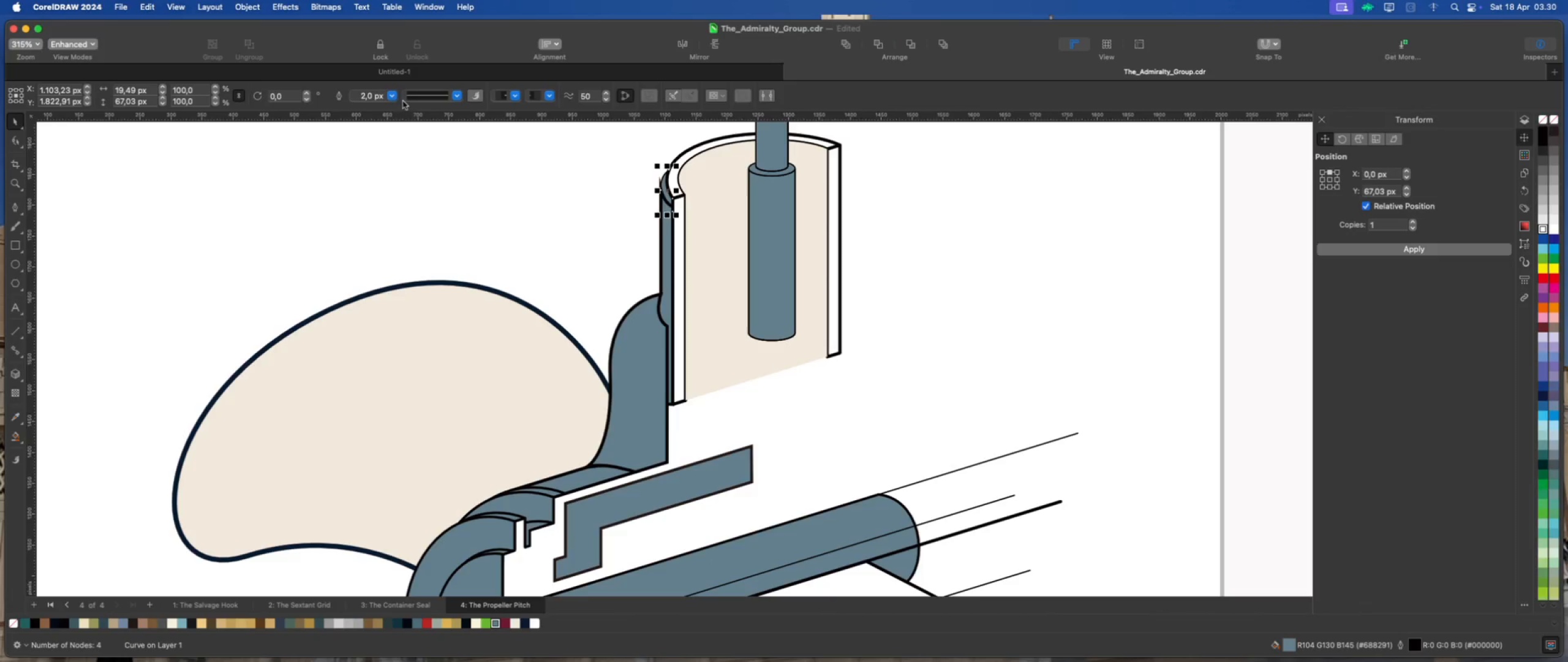 
left_click([393, 95])
 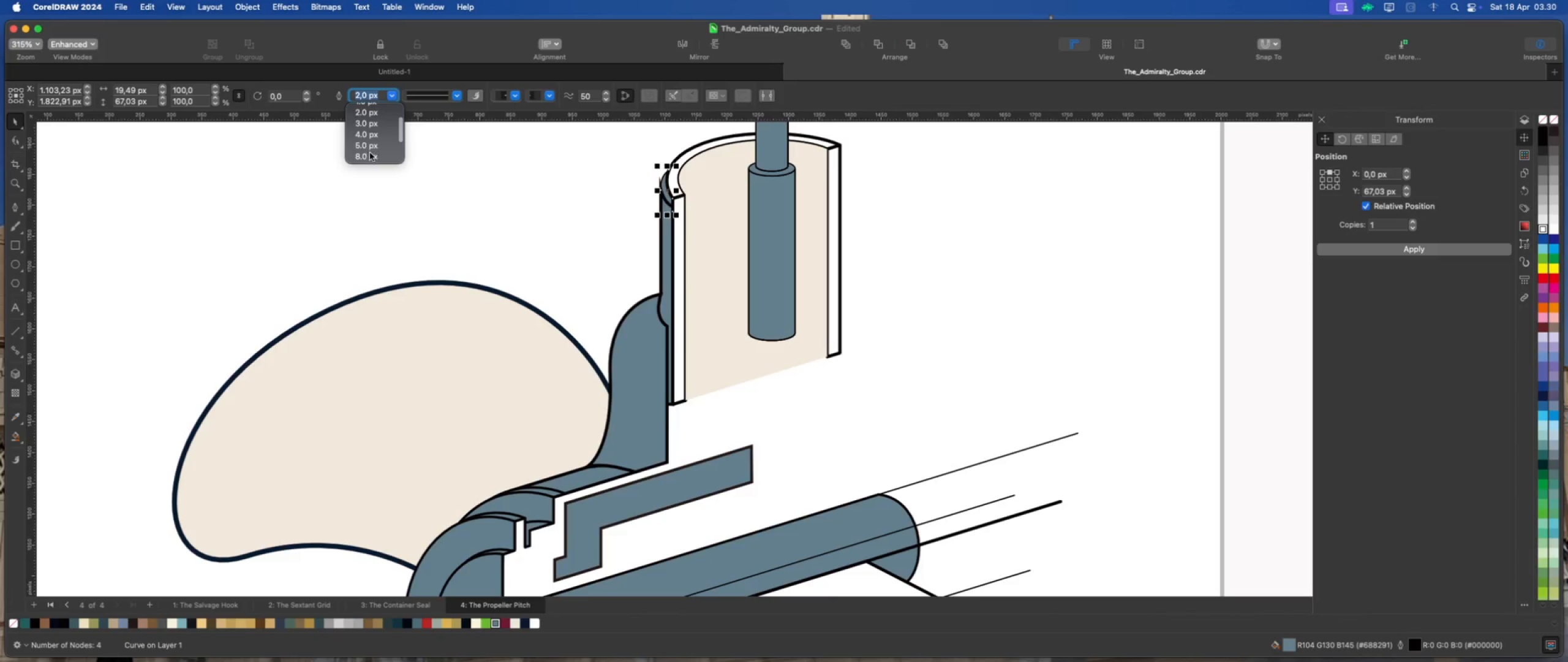 
left_click([372, 146])
 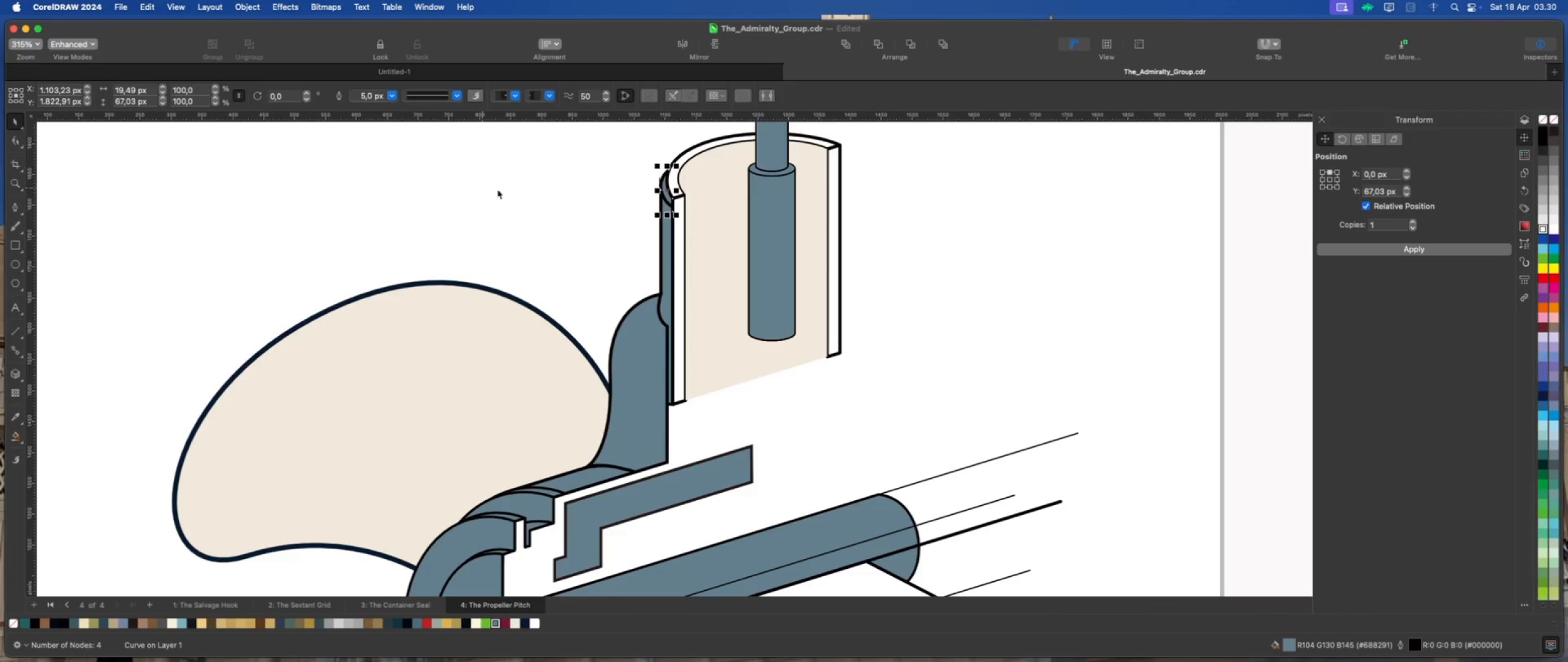 
left_click([564, 200])
 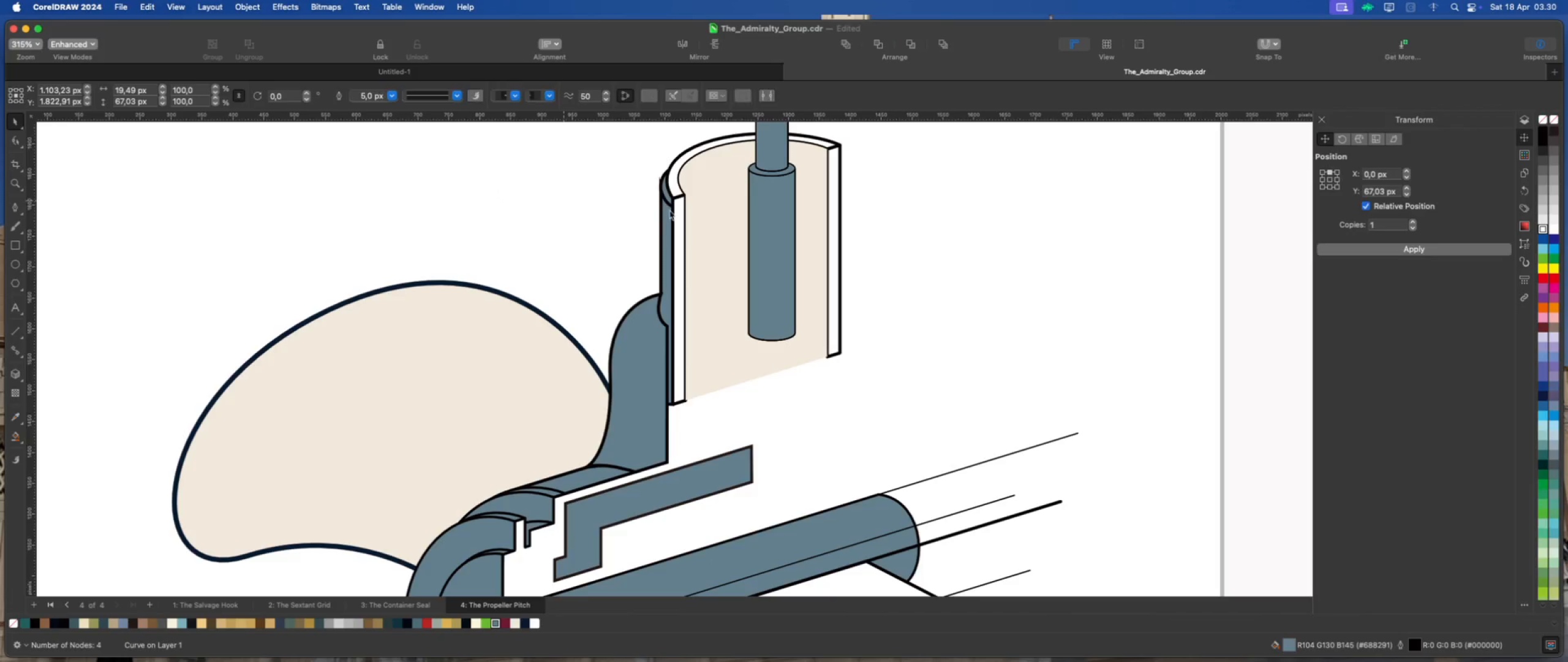 
left_click([665, 216])
 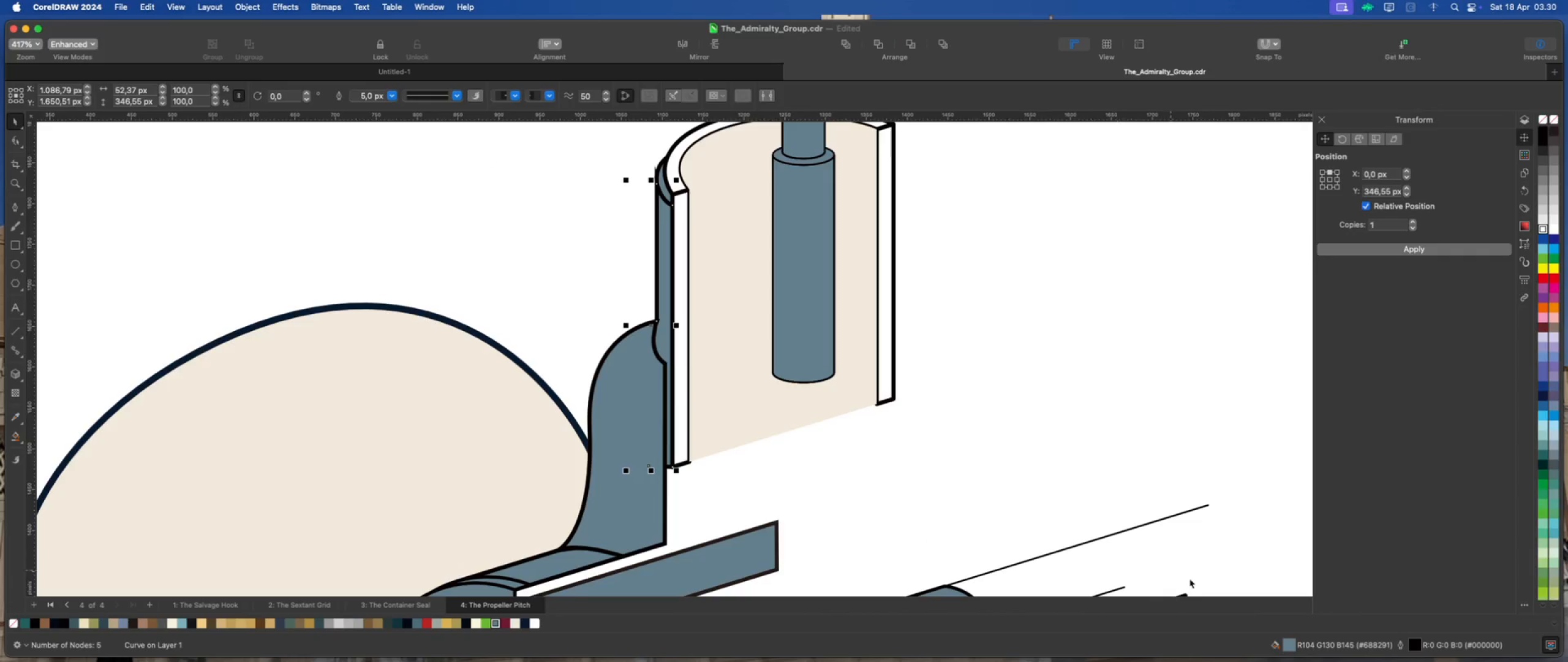 
scroll: coordinate [674, 210], scroll_direction: up, amount: 2.0
 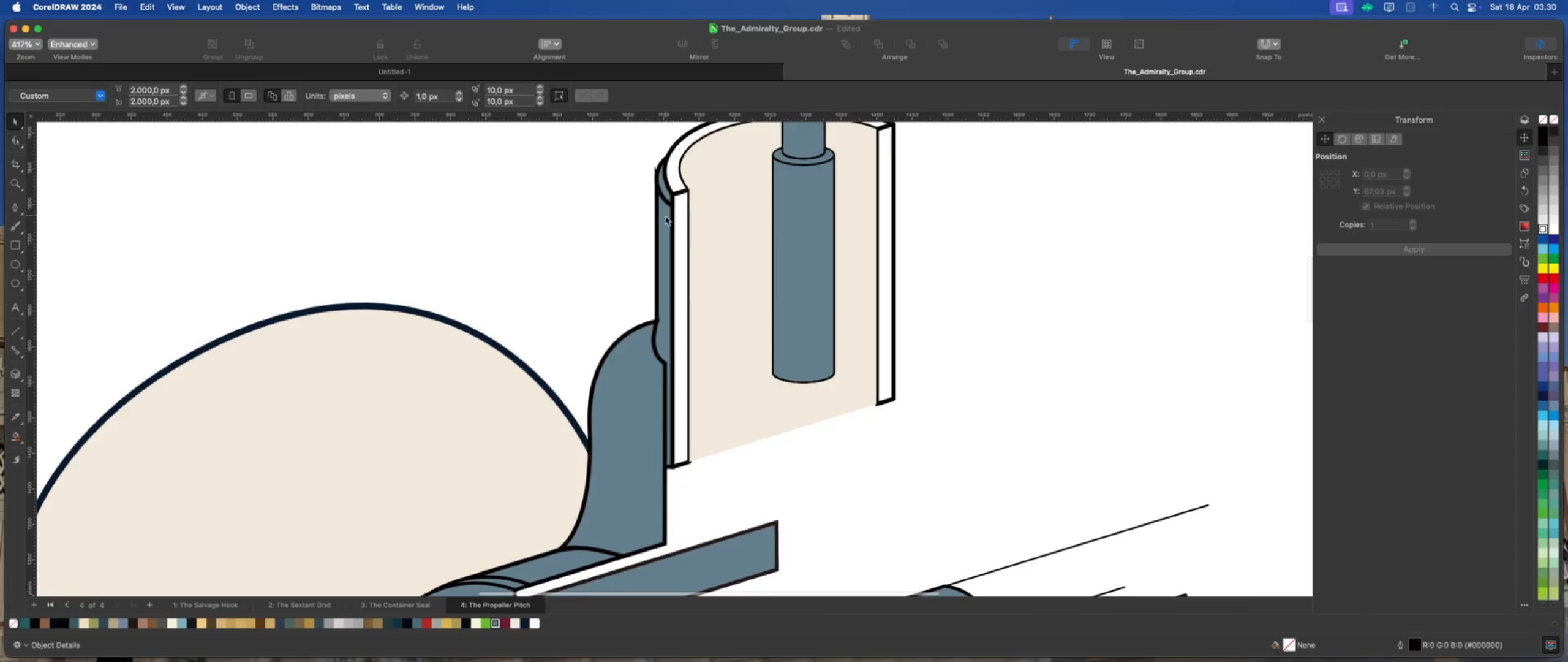 
double_click([1417, 644])
 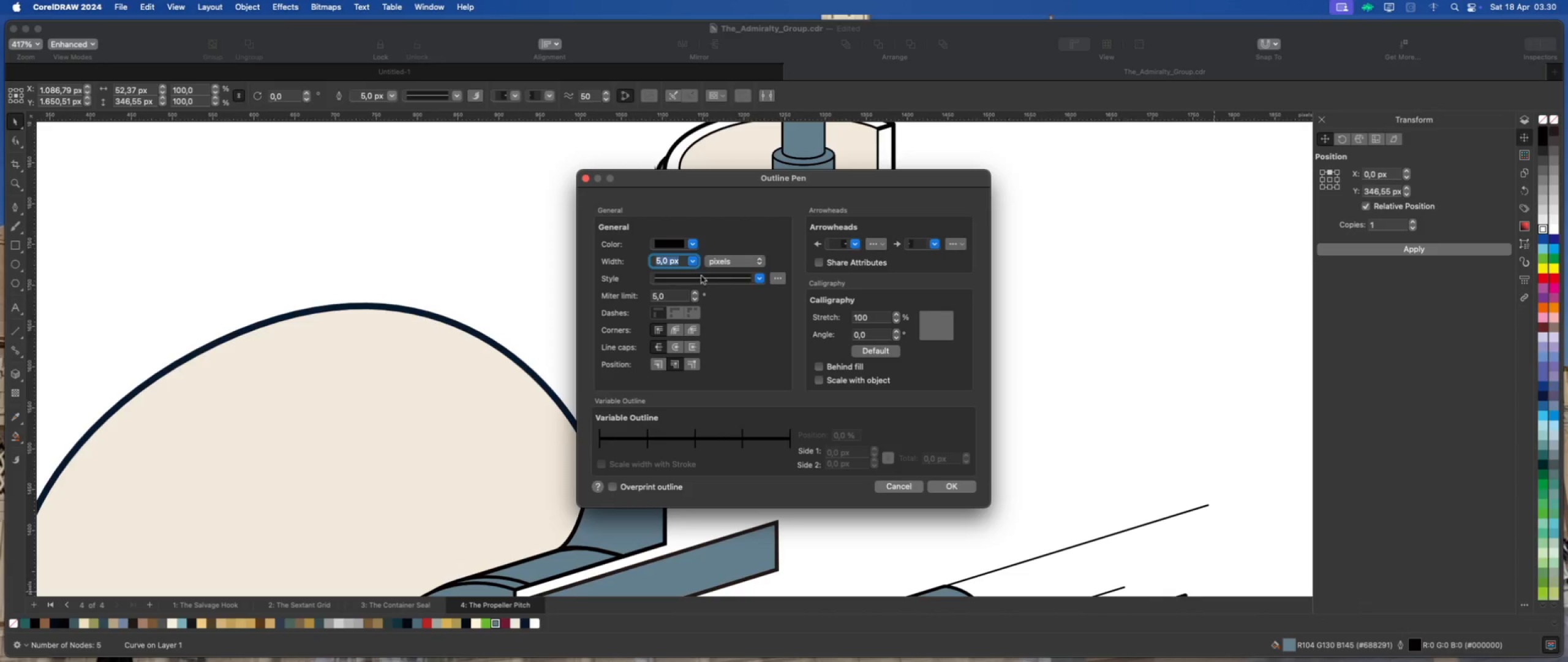 
left_click([695, 260])
 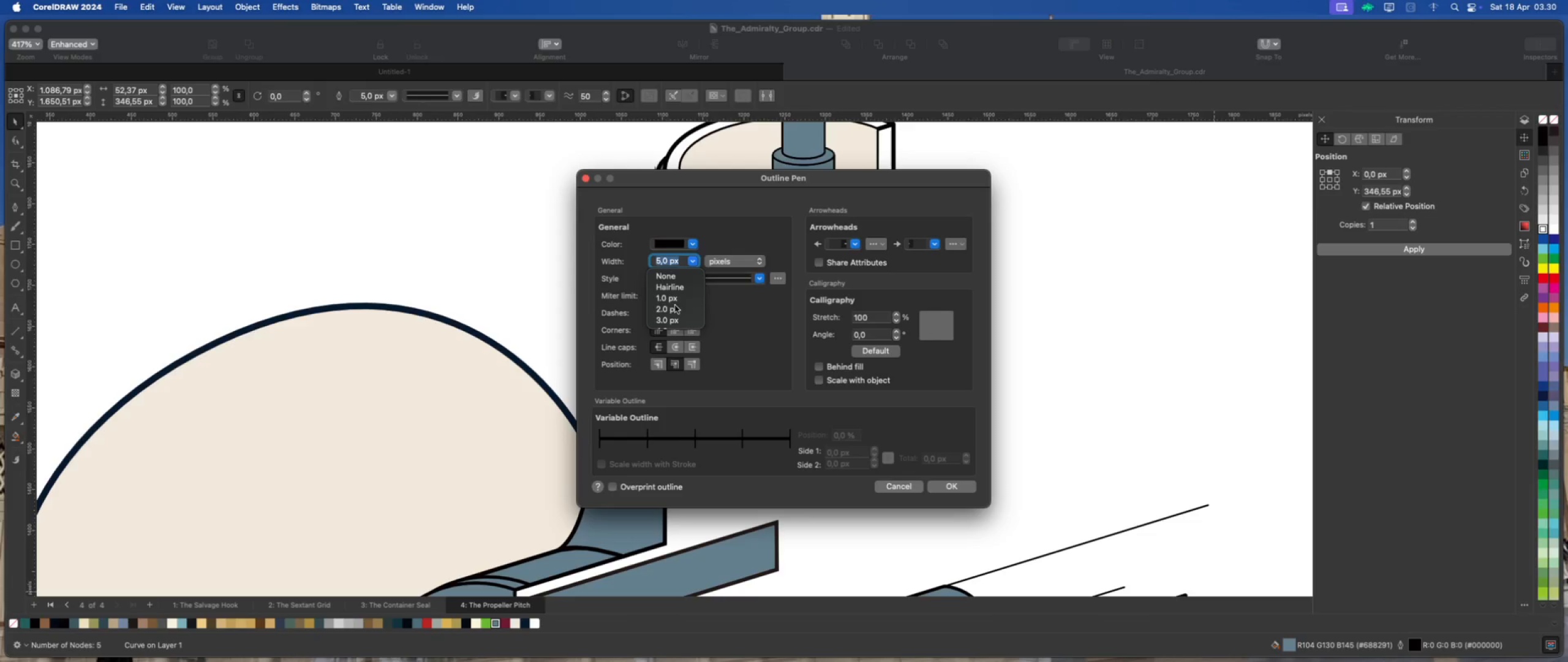 
left_click([669, 314])
 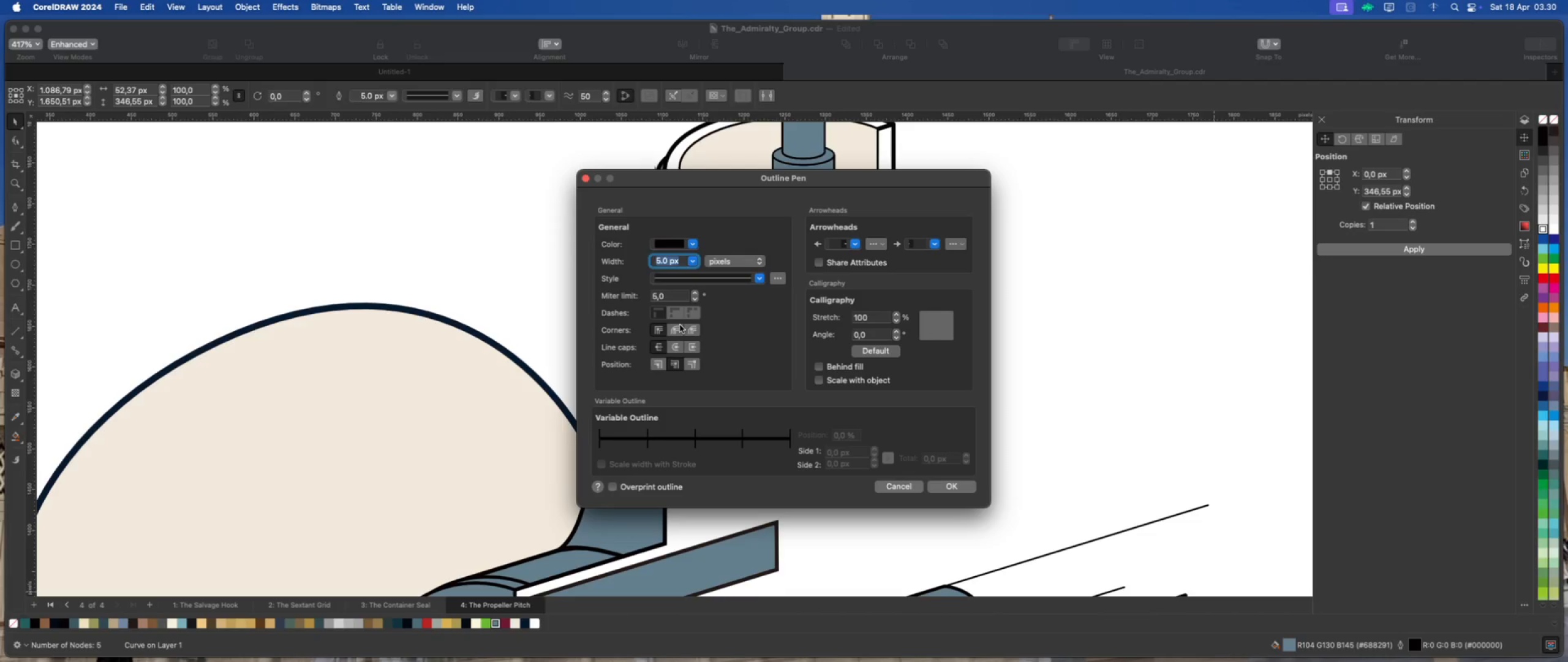 
scroll: coordinate [674, 308], scroll_direction: down, amount: 3.0
 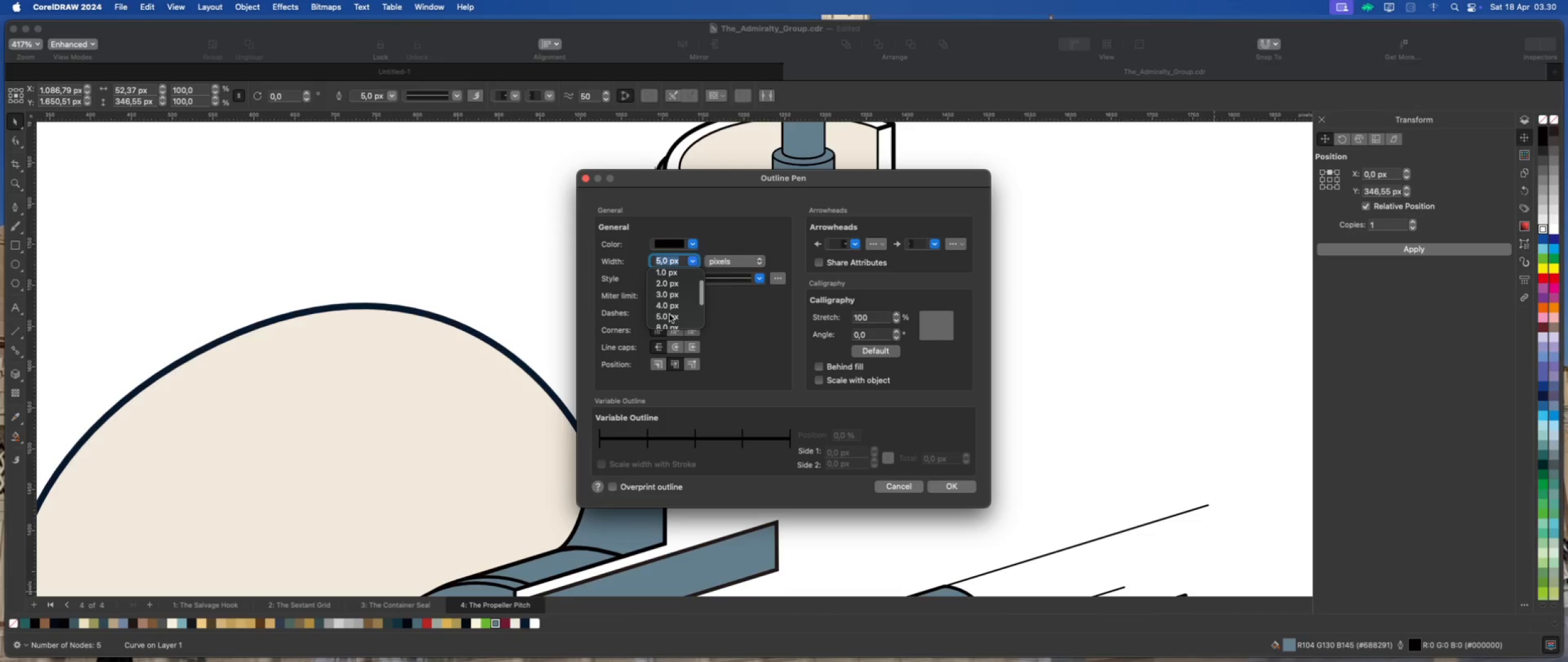 
left_click([676, 348])
 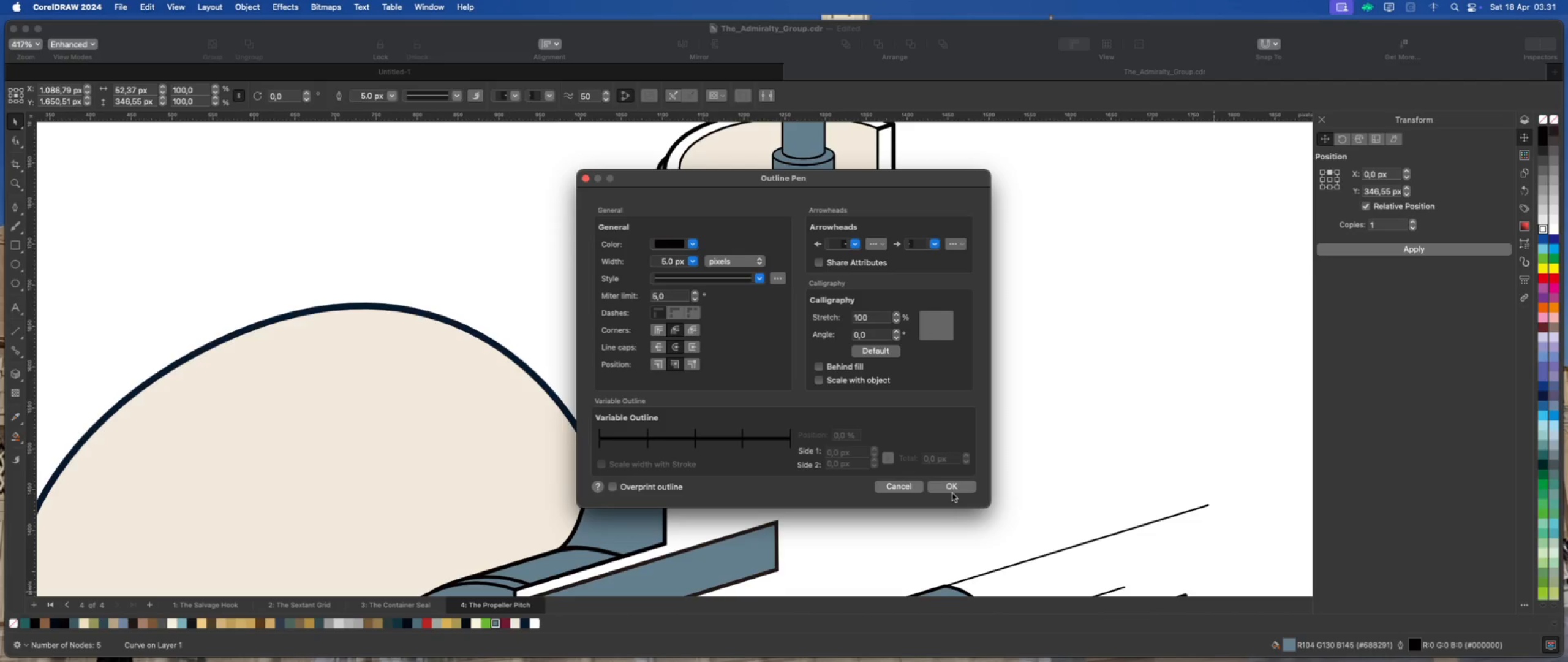 
left_click([957, 492])
 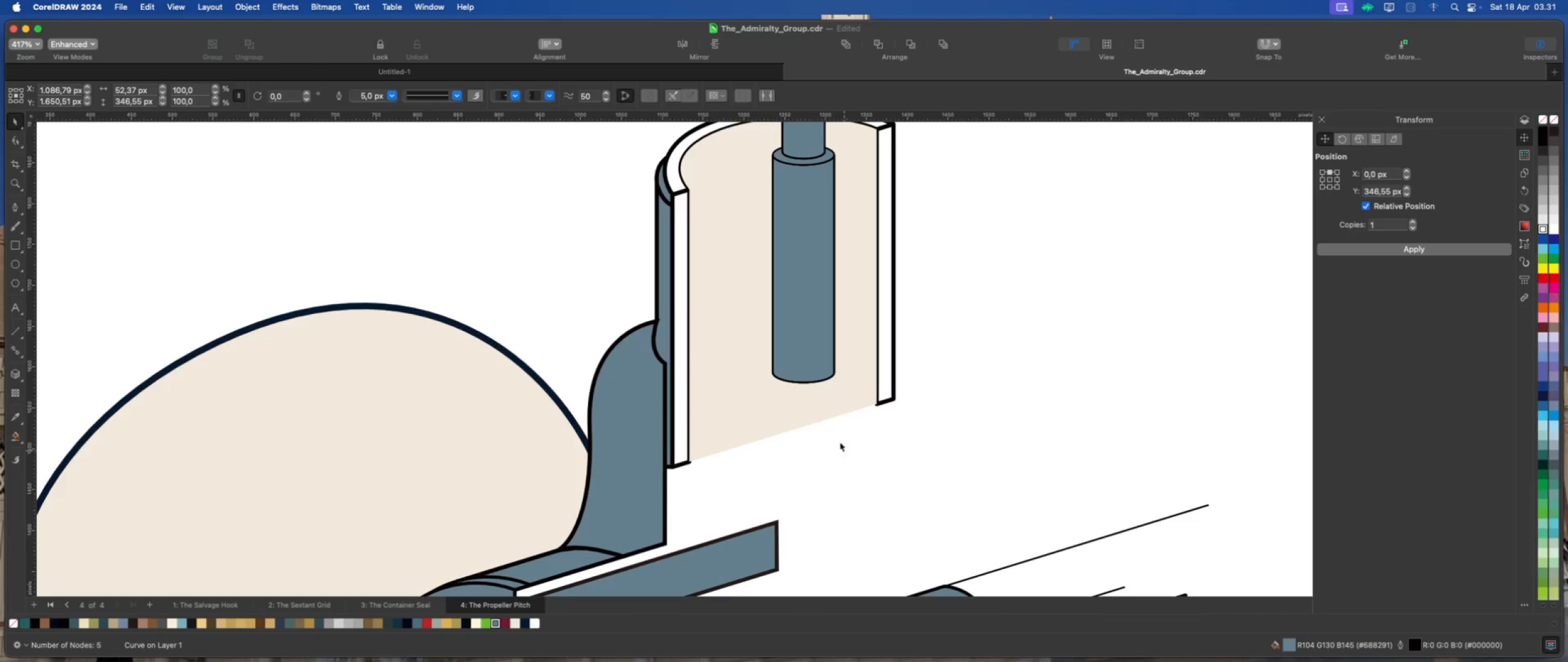 
left_click([862, 283])
 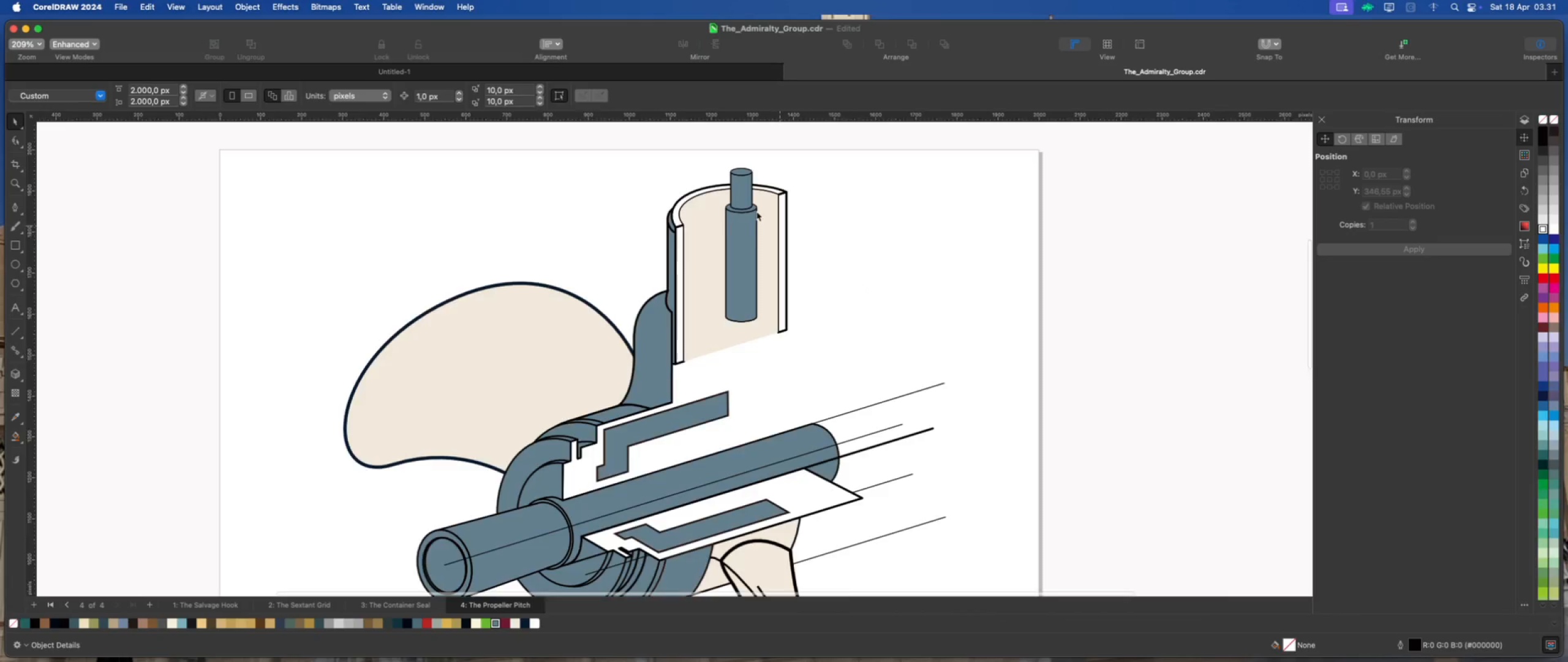 
scroll: coordinate [752, 209], scroll_direction: down, amount: 7.0
 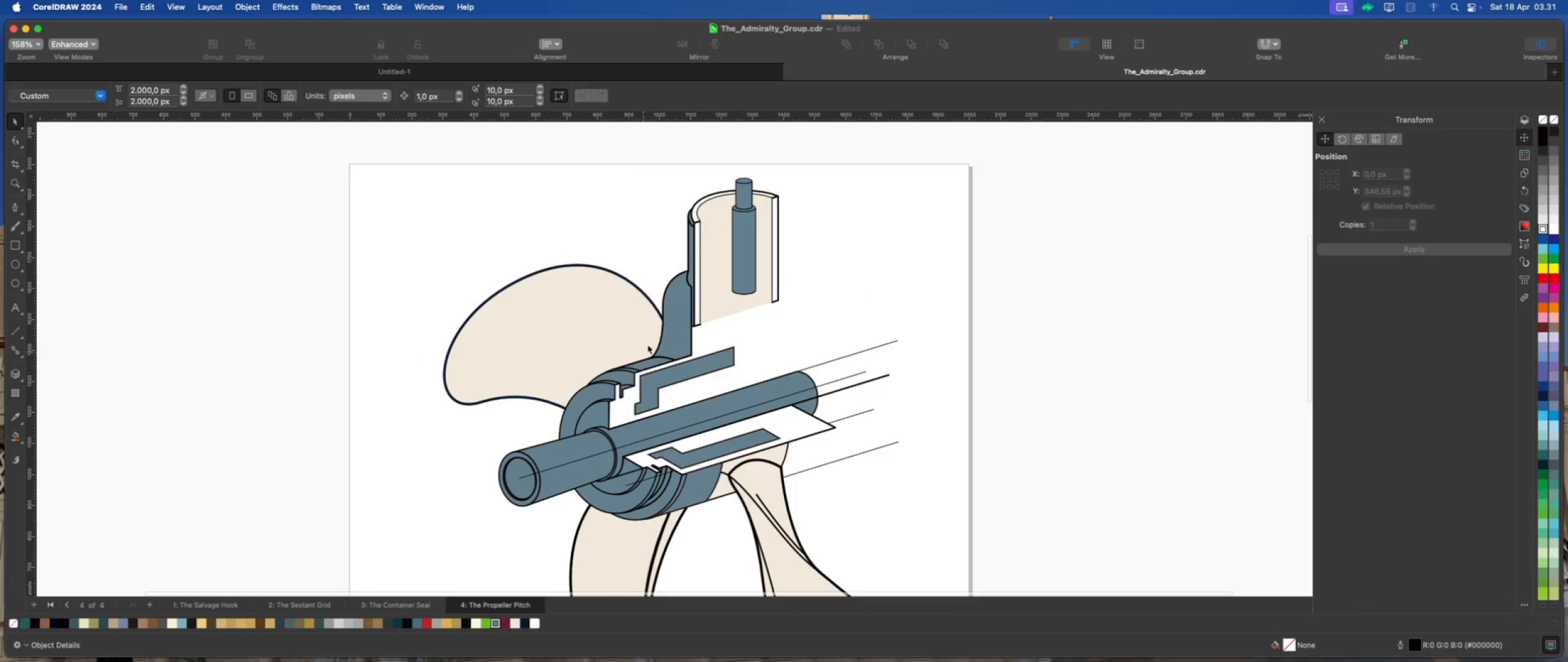 
left_click_drag(start_coordinate=[718, 175], to_coordinate=[760, 325])
 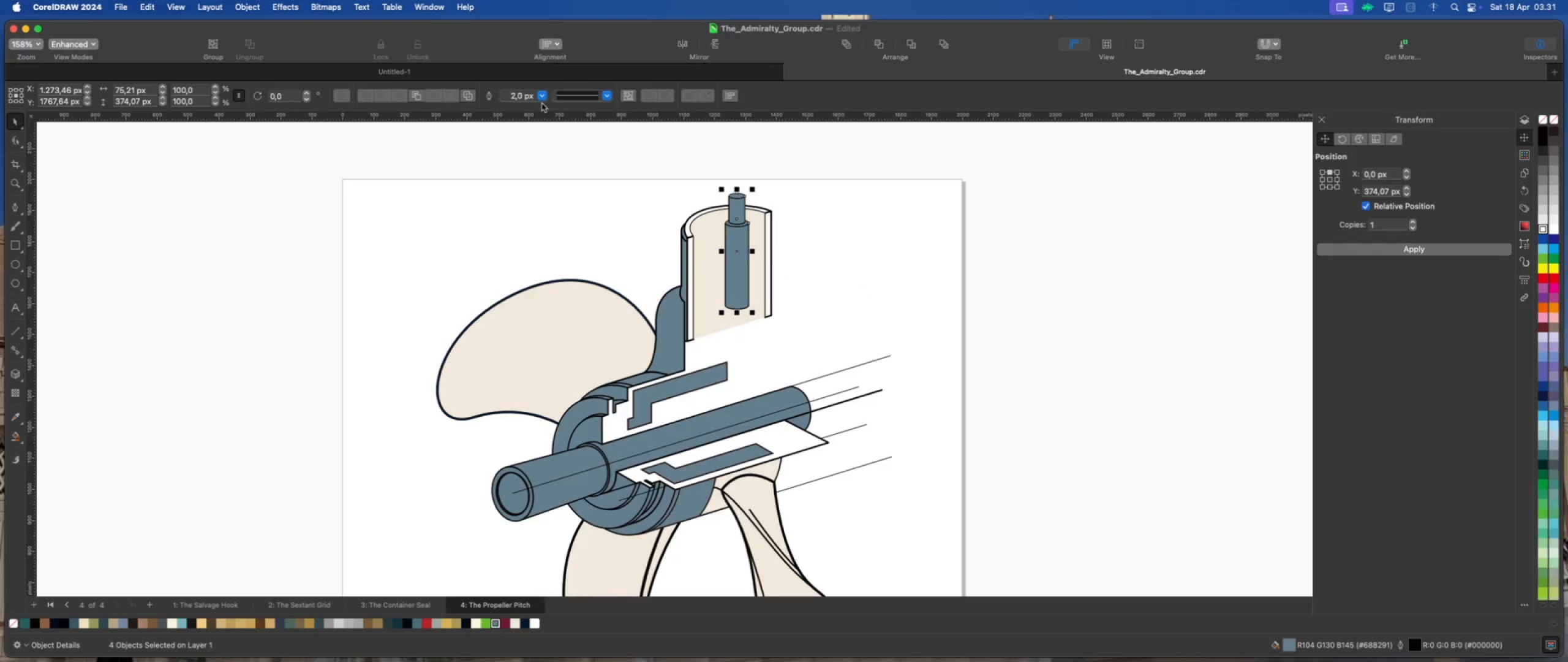 
scroll: coordinate [729, 208], scroll_direction: none, amount: 0.0
 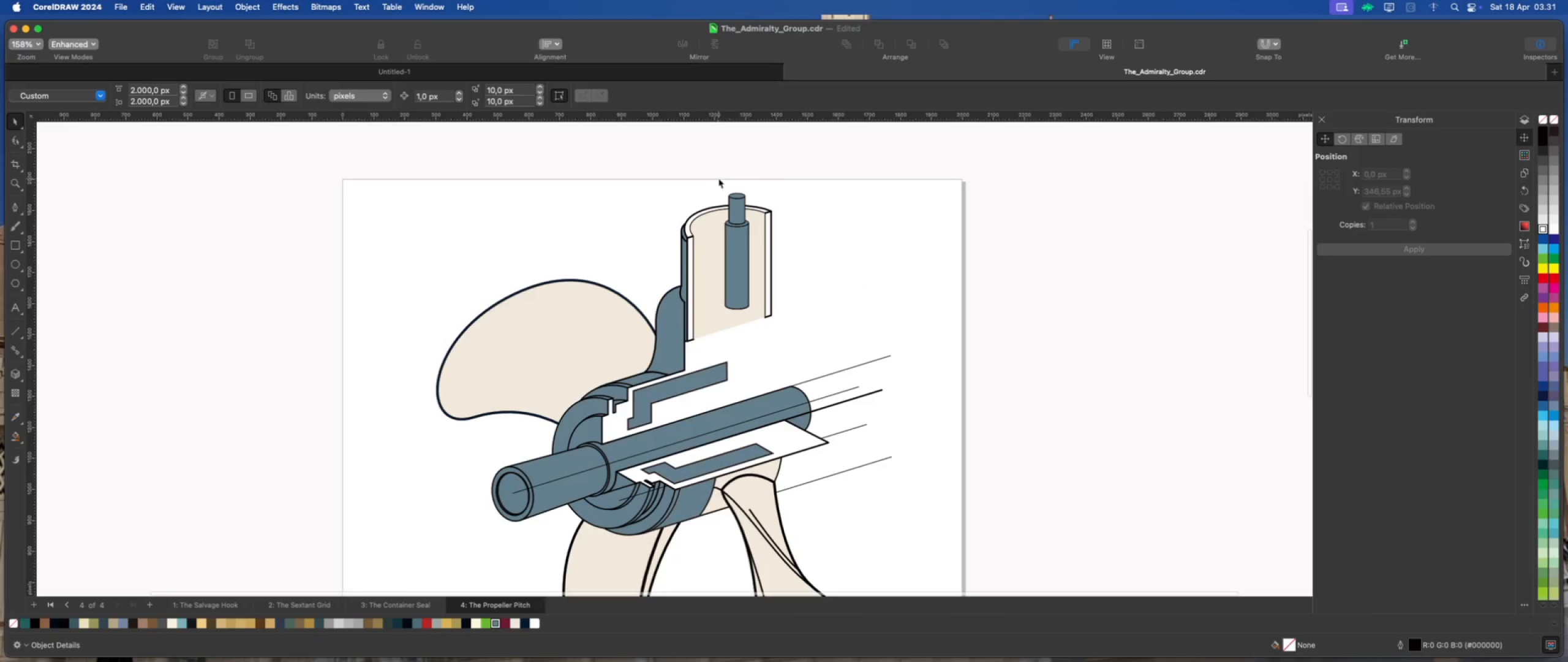 
left_click([542, 96])
 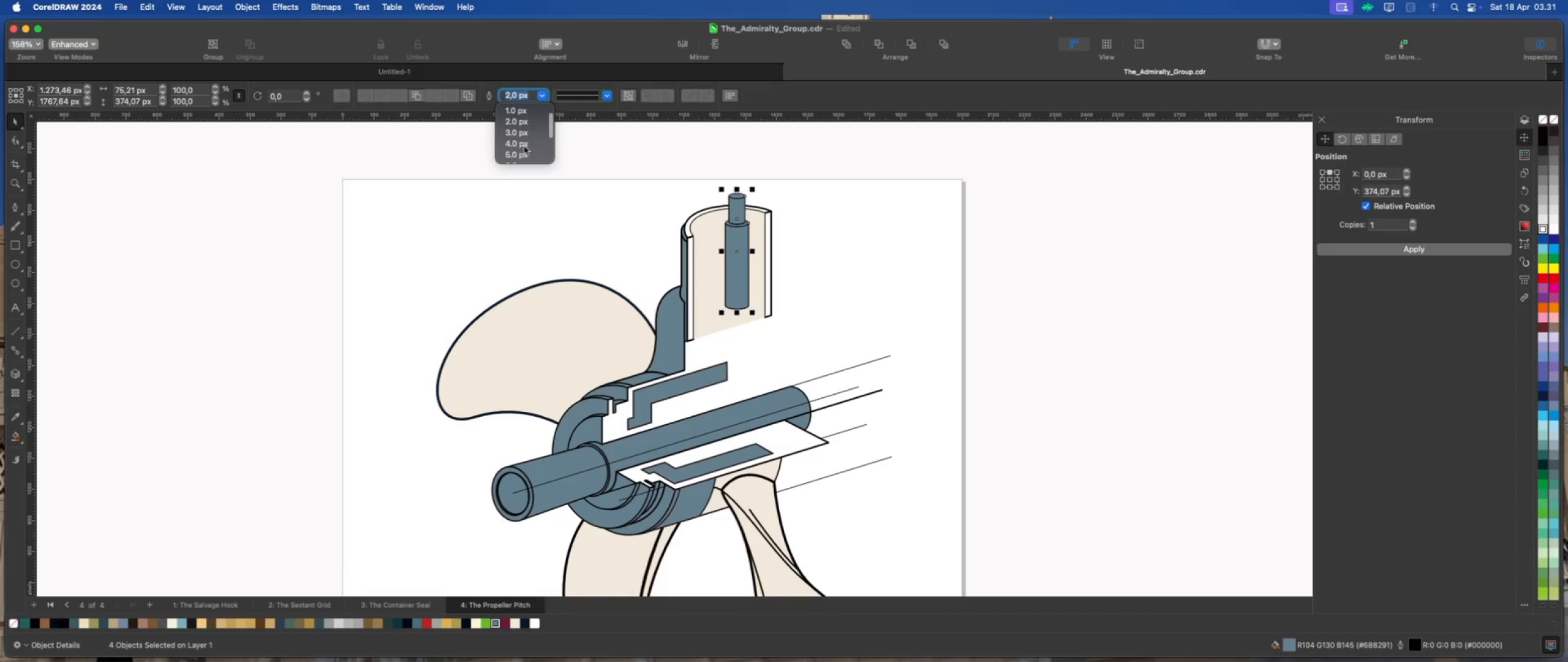 
left_click([521, 150])
 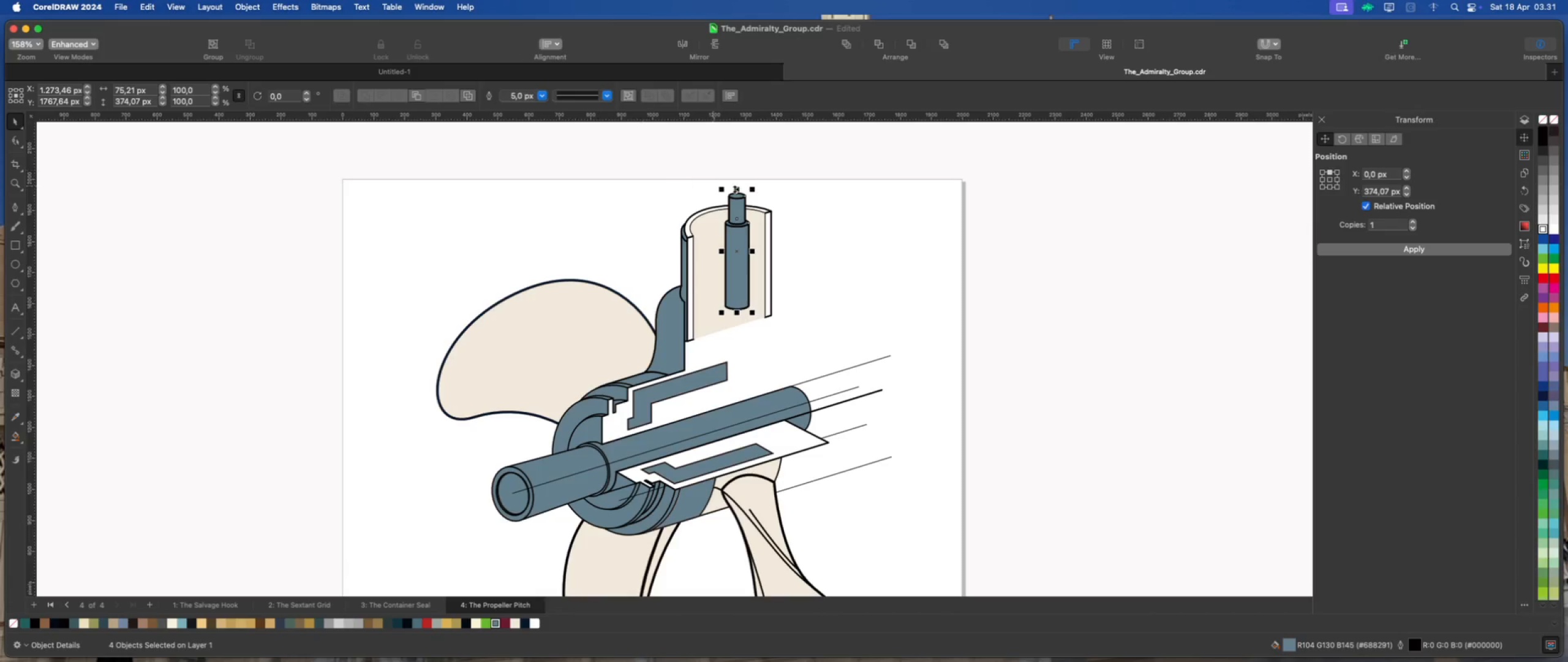 
left_click([829, 213])
 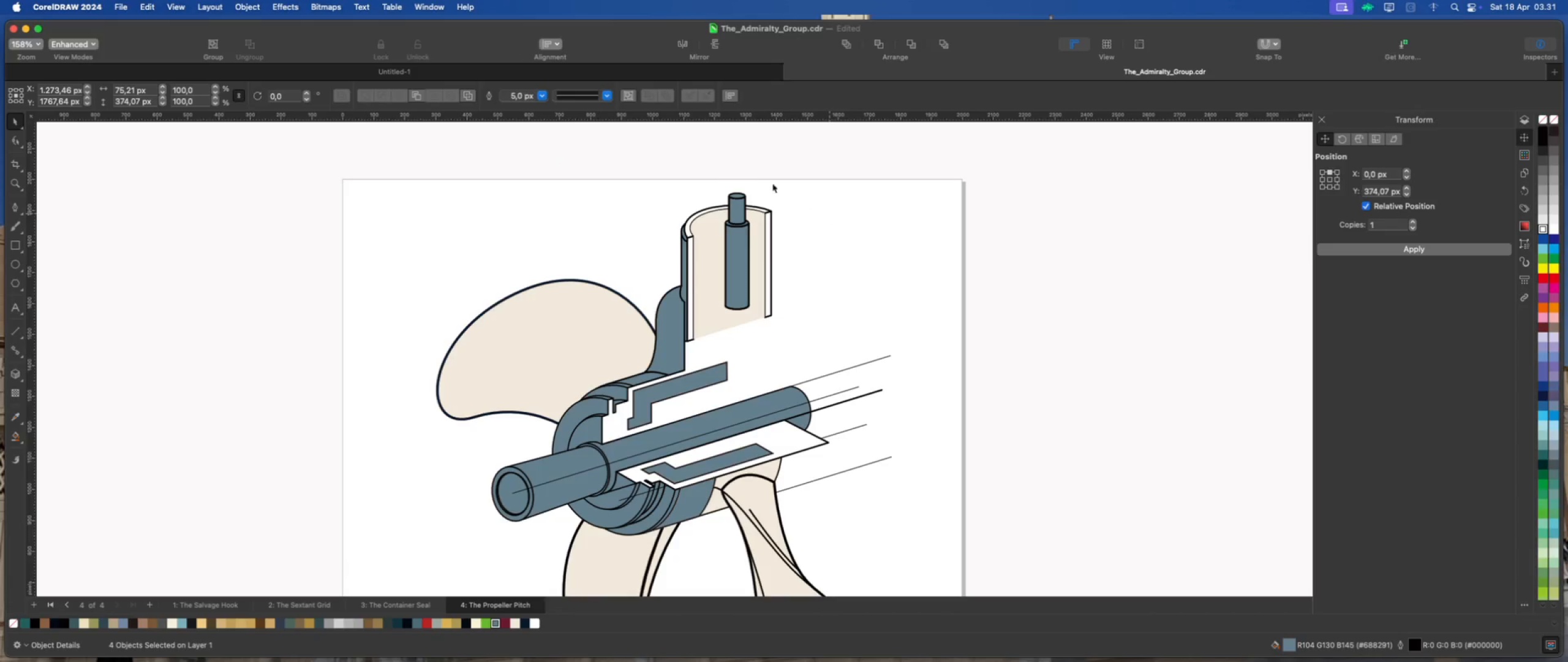 
scroll: coordinate [764, 181], scroll_direction: down, amount: 2.0
 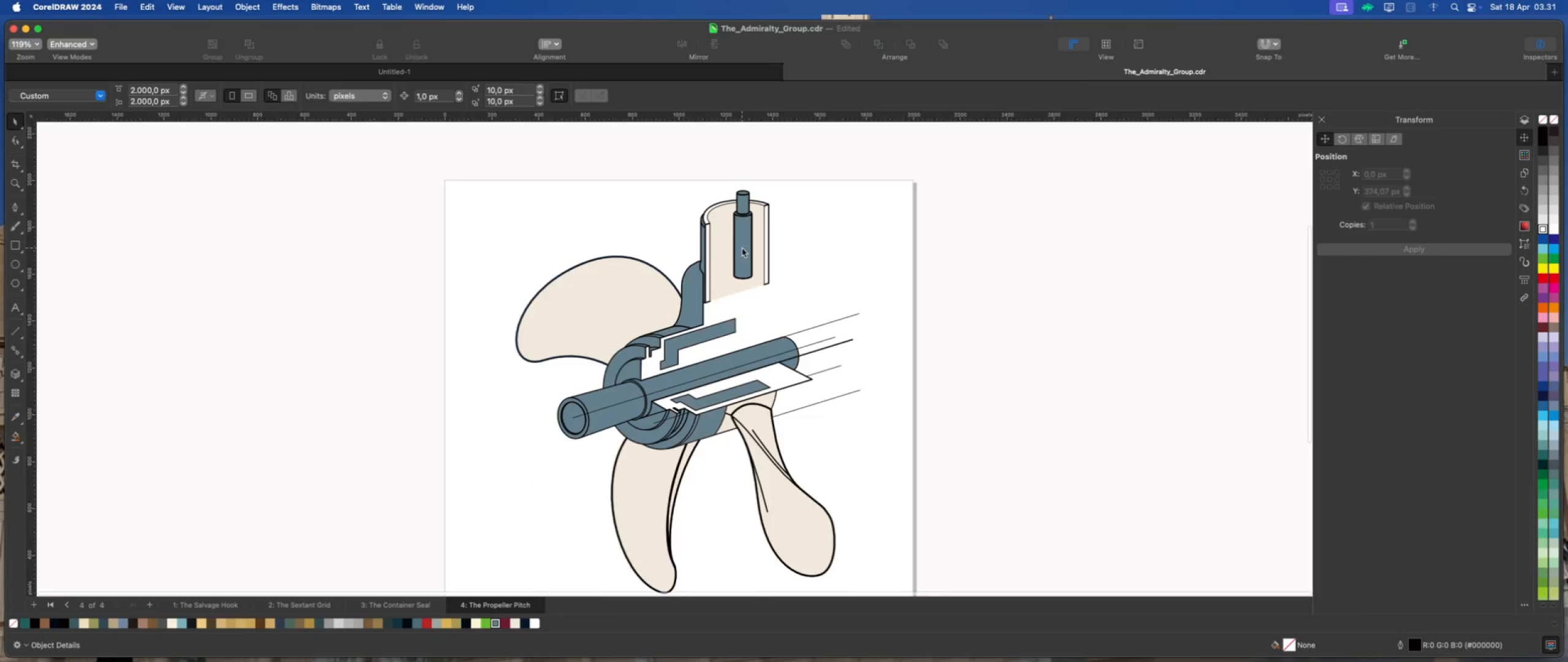 
left_click([744, 243])
 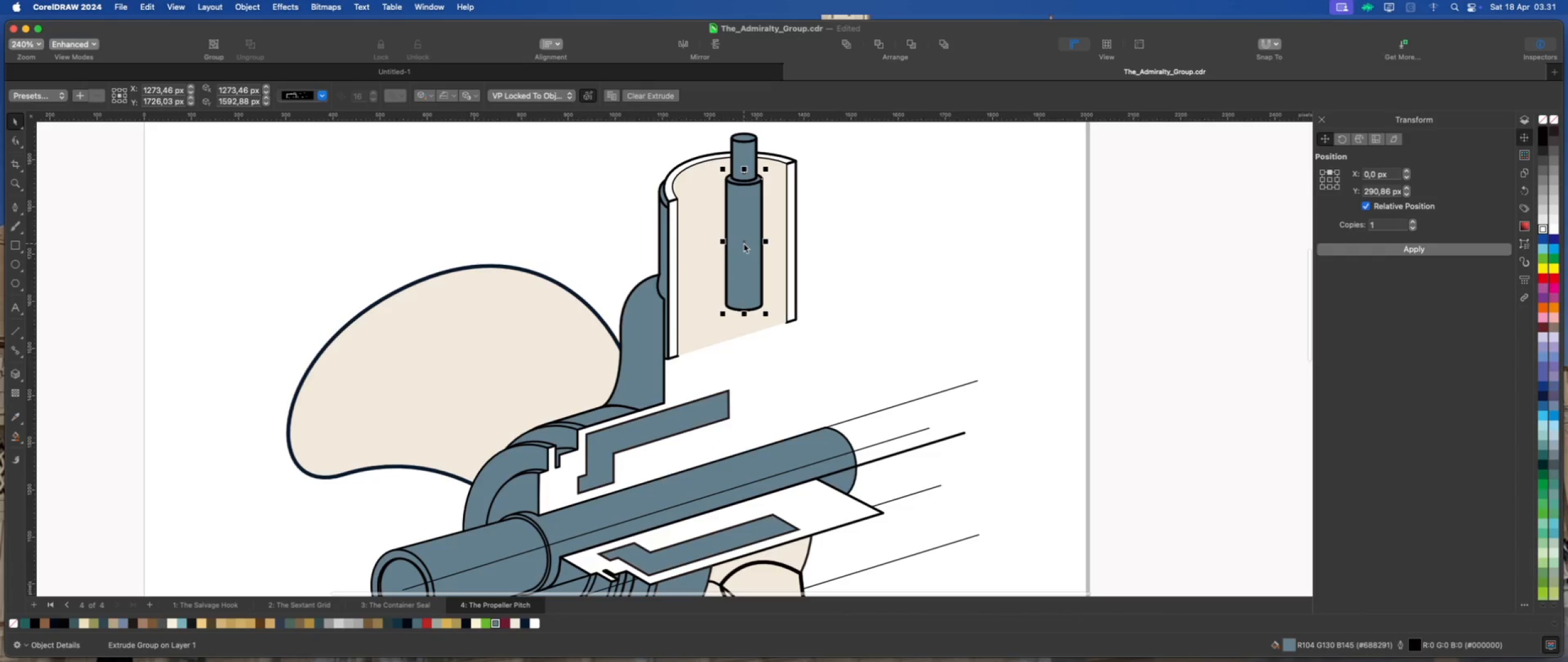 
scroll: coordinate [742, 246], scroll_direction: up, amount: 5.0
 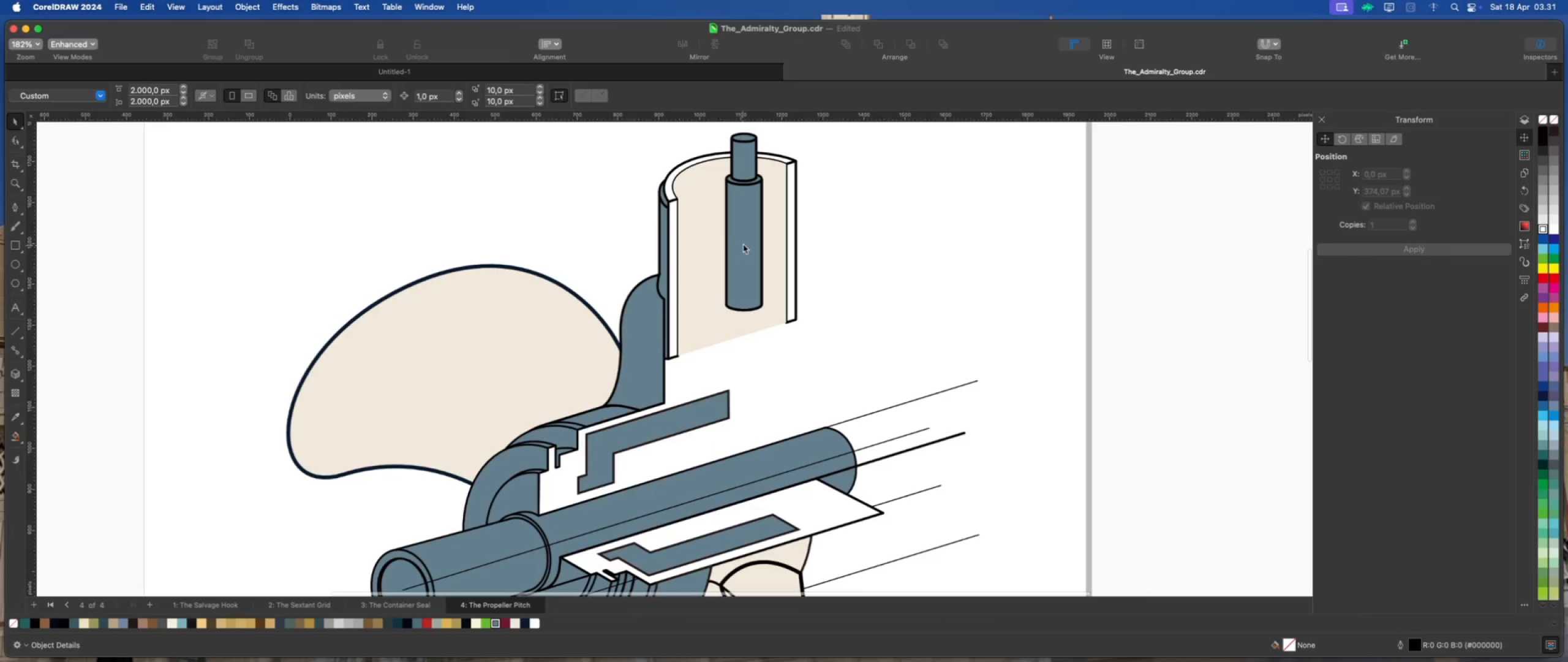 
key(ArrowDown)
 